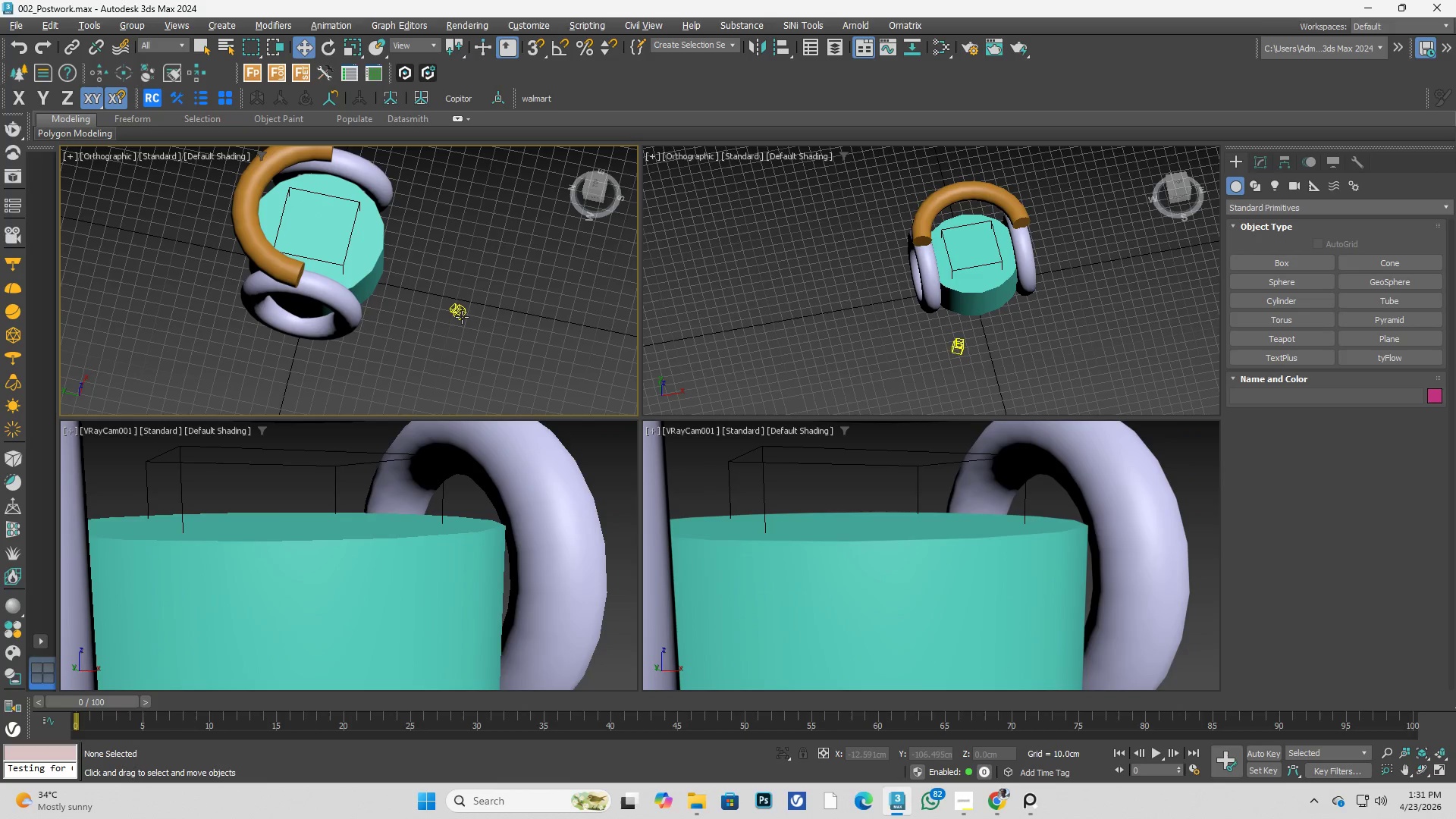 
left_click([462, 317])
 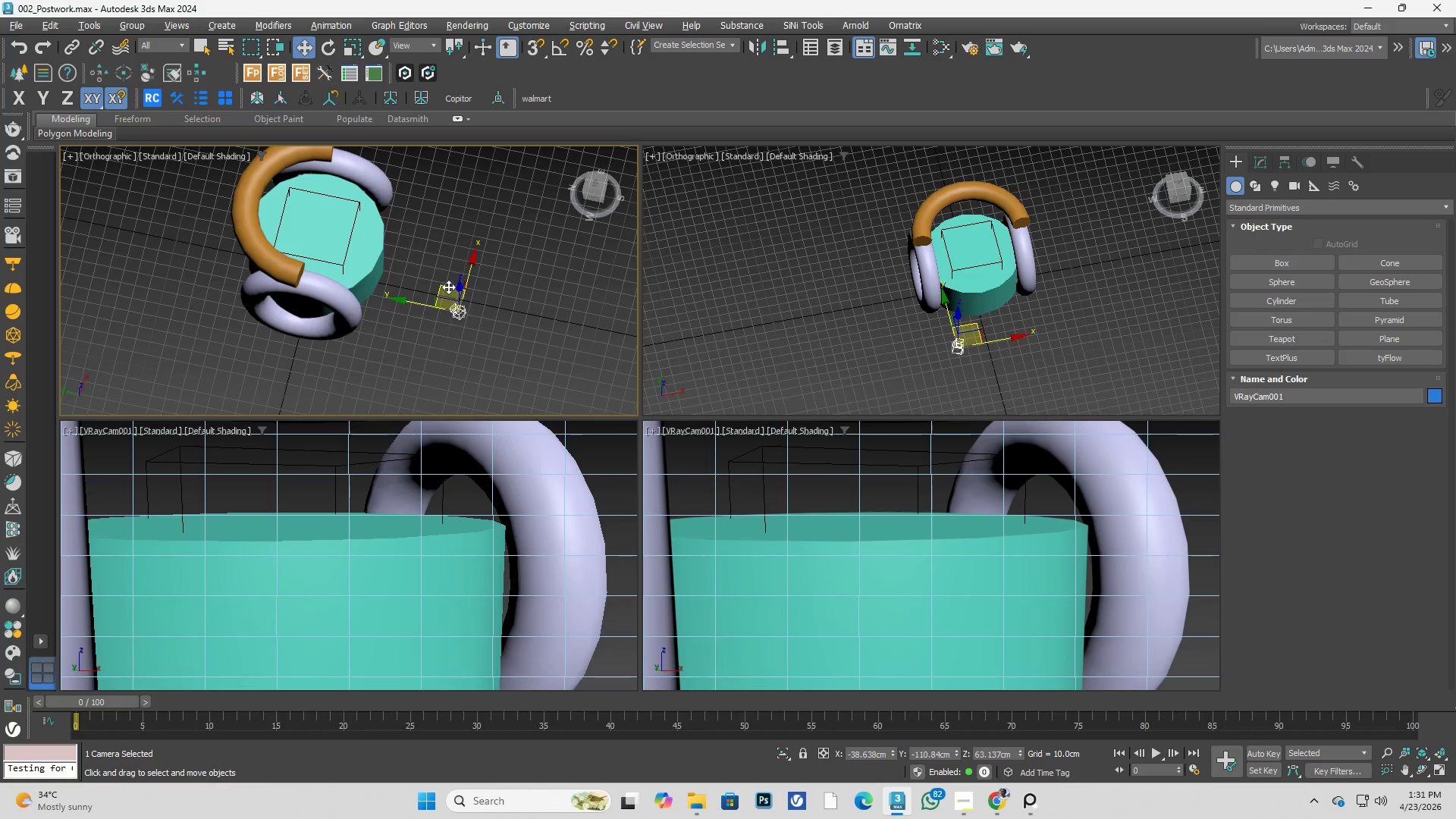 
left_click_drag(start_coordinate=[447, 286], to_coordinate=[560, 372])
 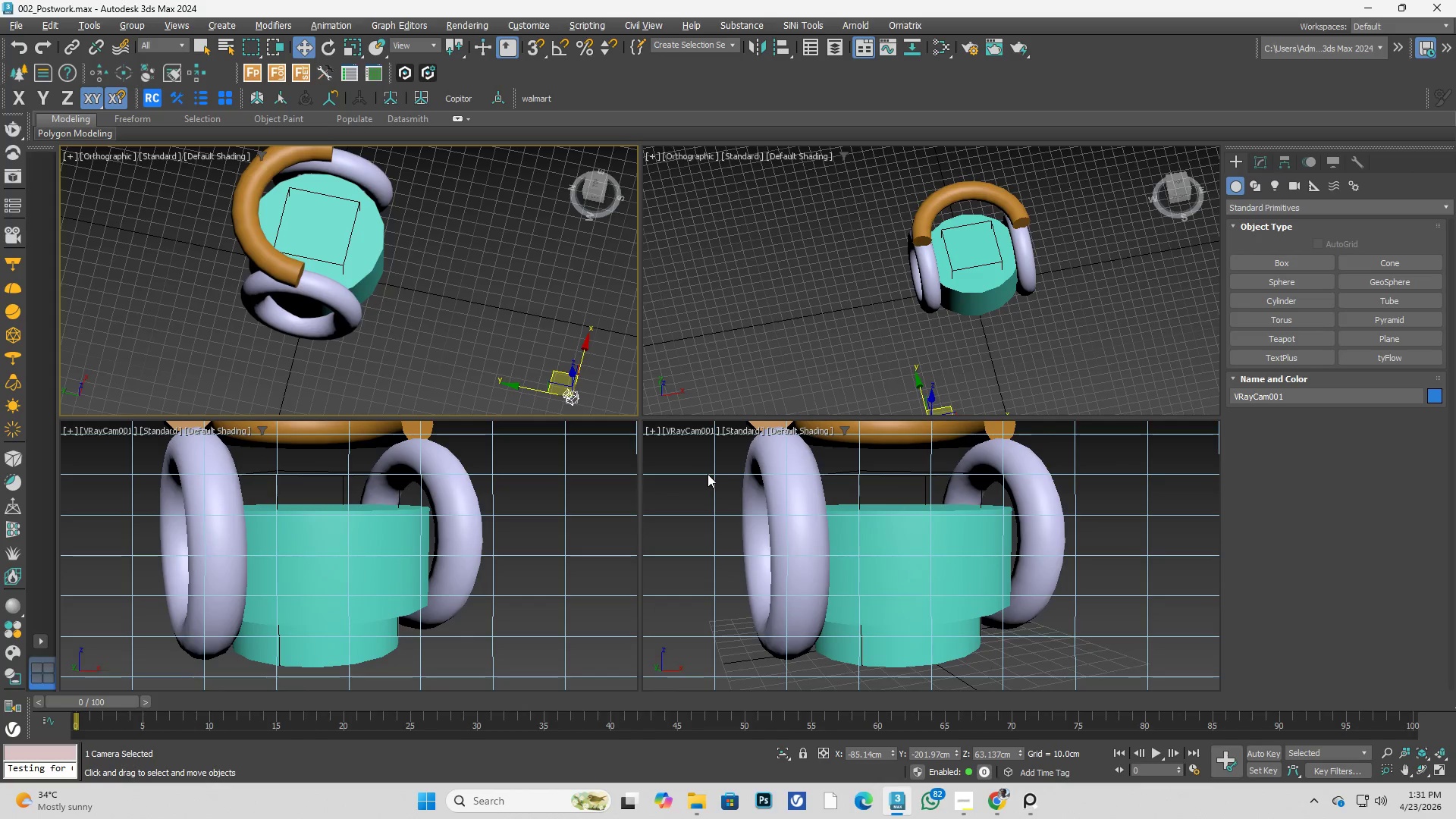 
key(Shift+F)
 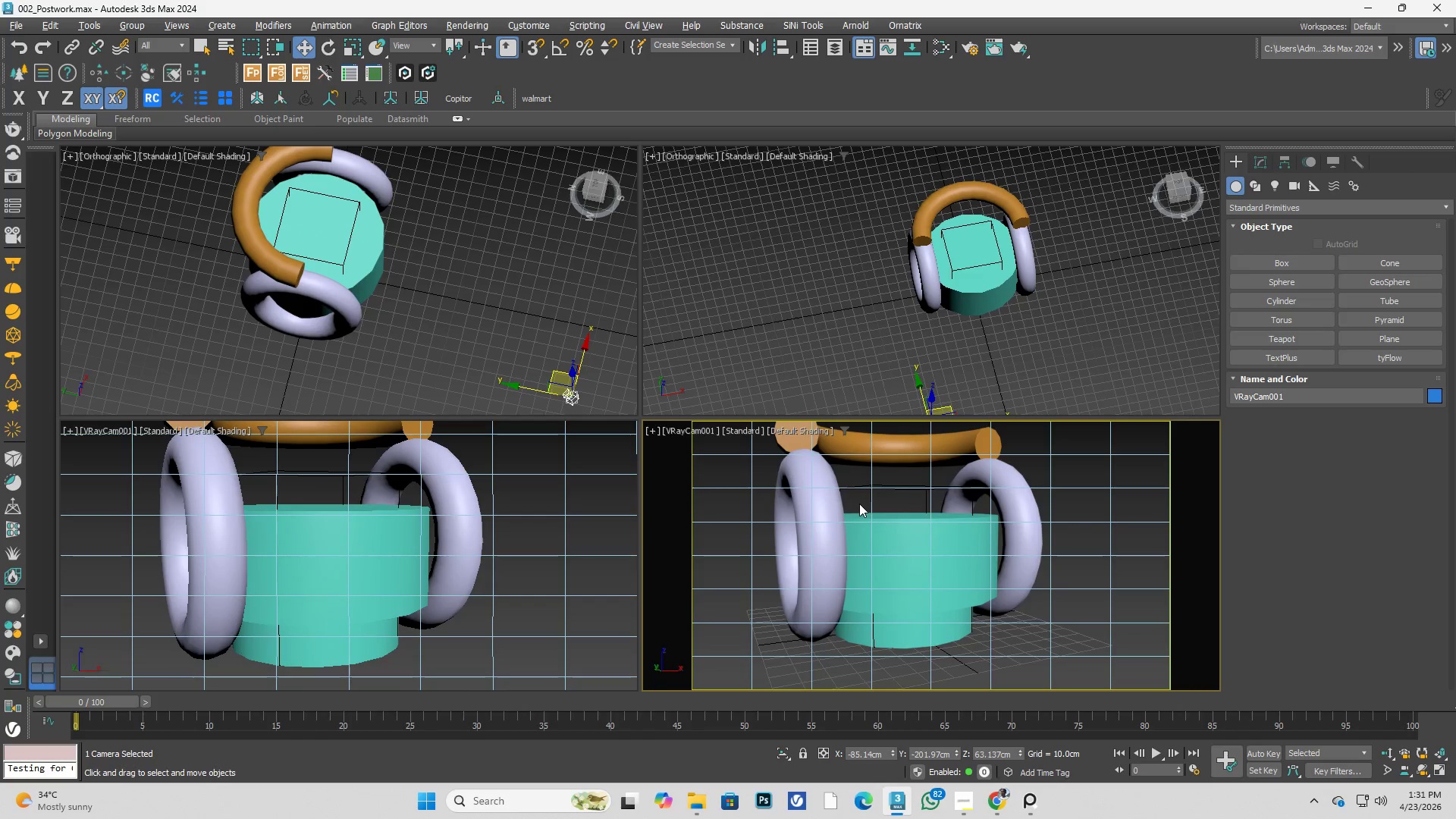 
key(Alt+AltLeft)
 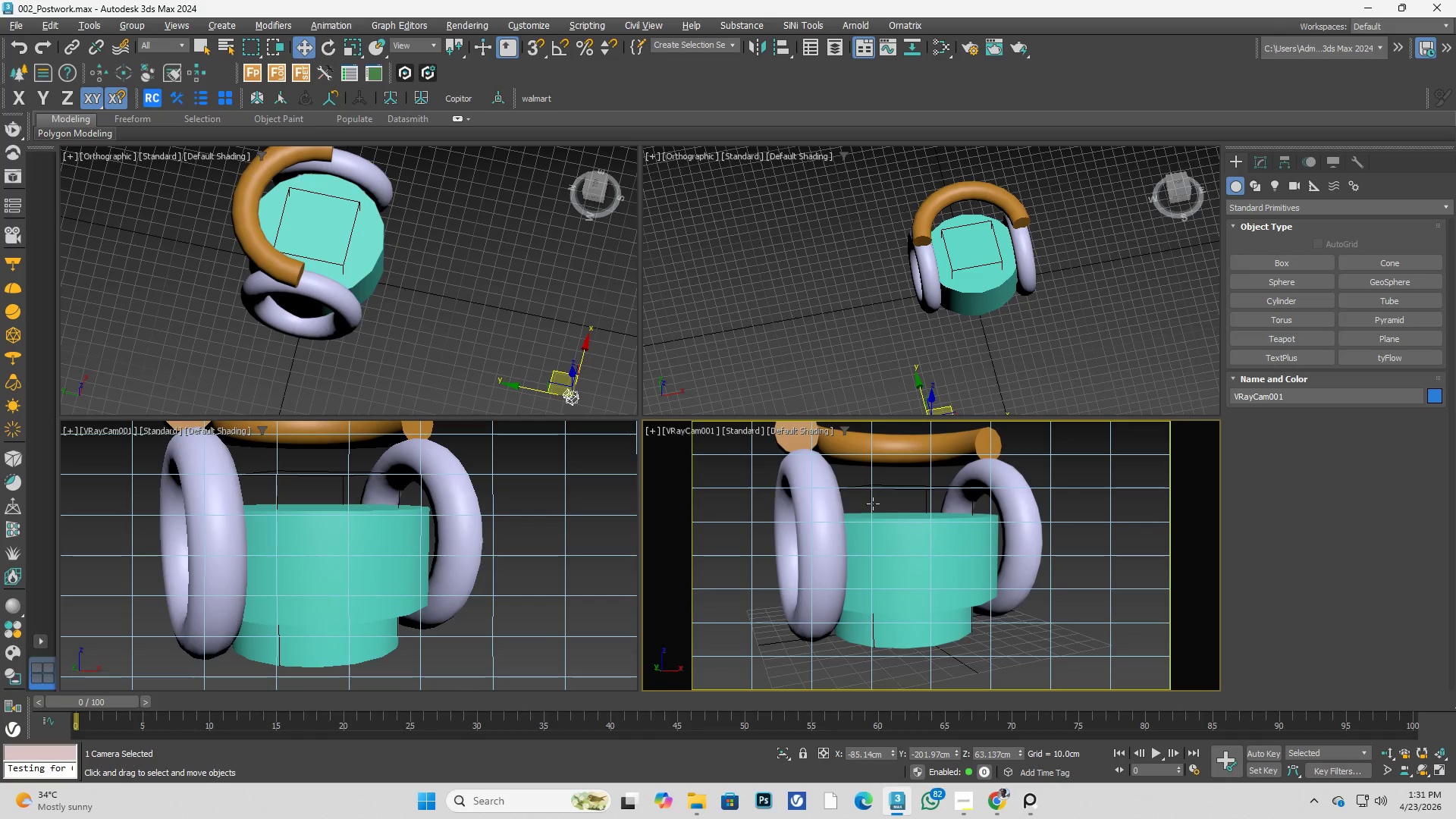 
key(Alt+W)
 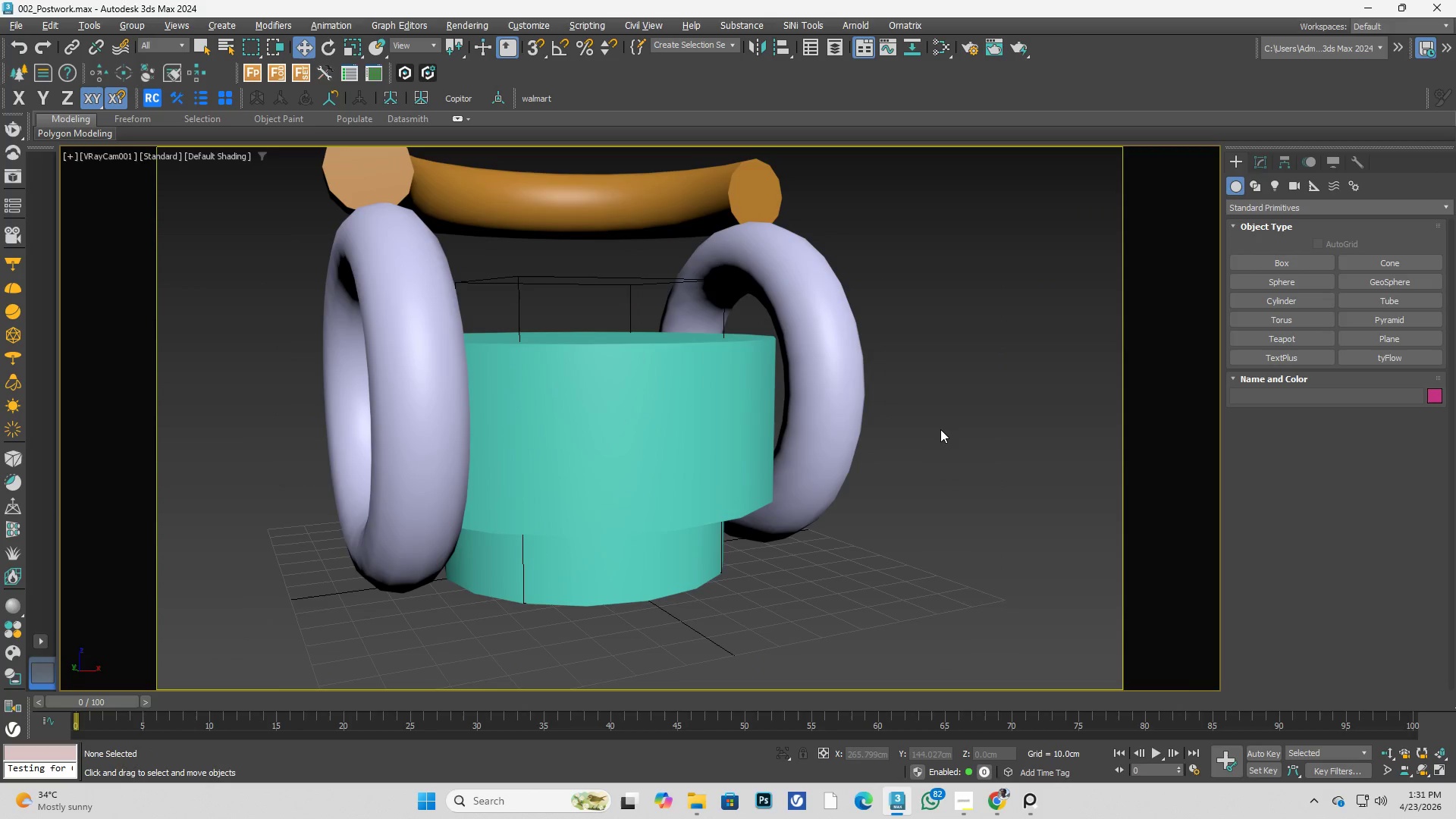 
key(F10)
 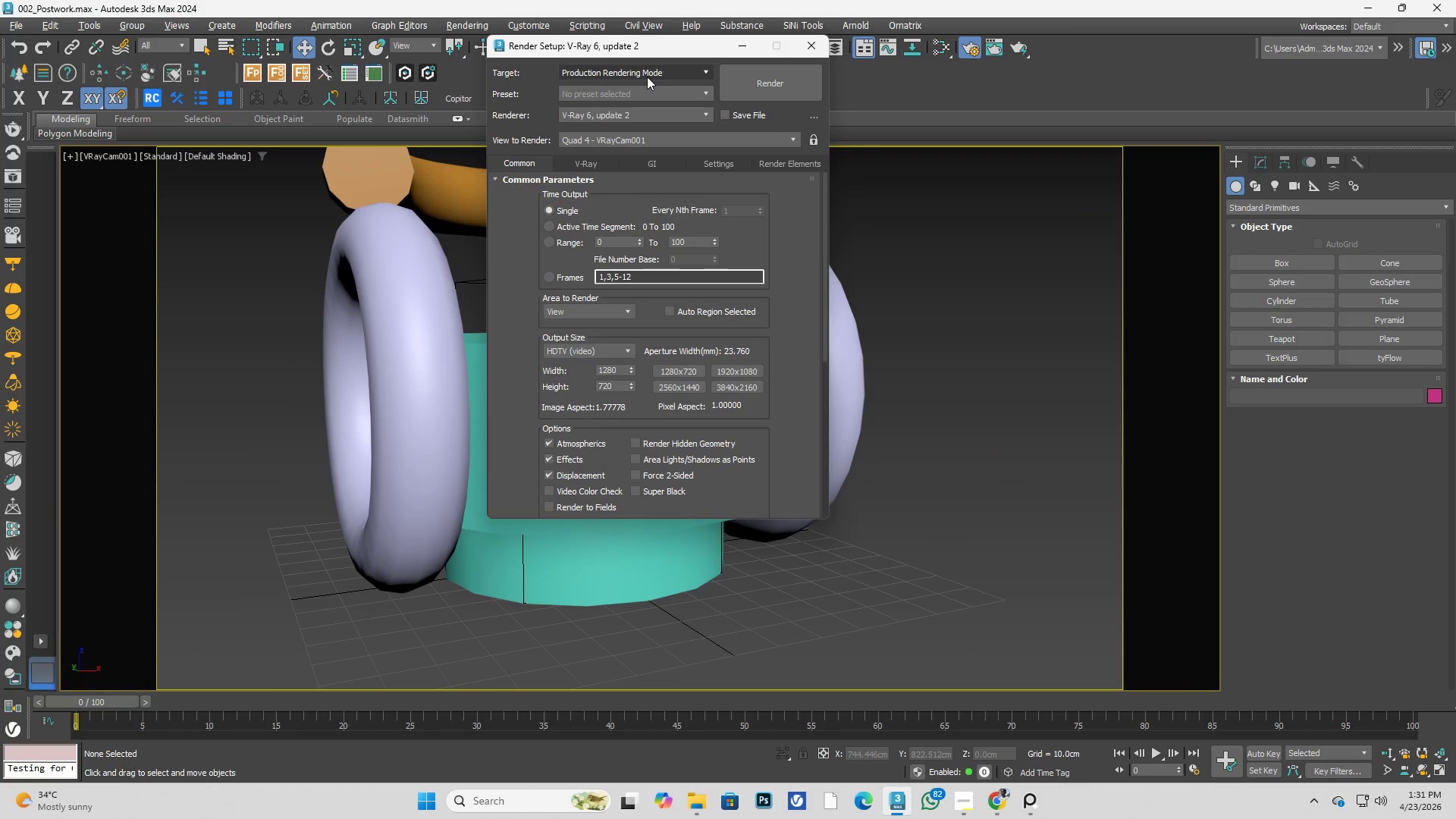 
left_click_drag(start_coordinate=[645, 50], to_coordinate=[918, 54])
 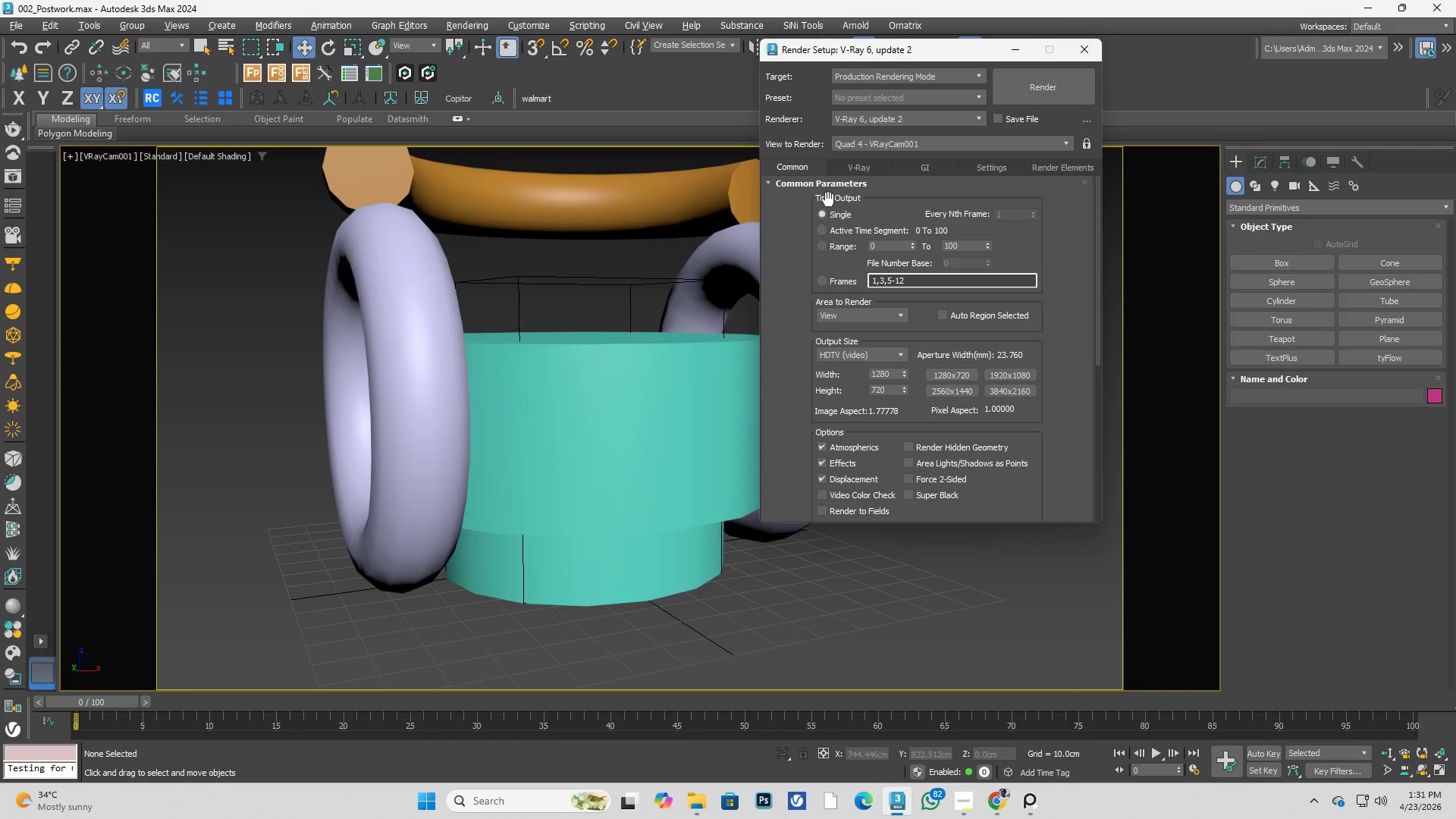 
left_click([847, 165])
 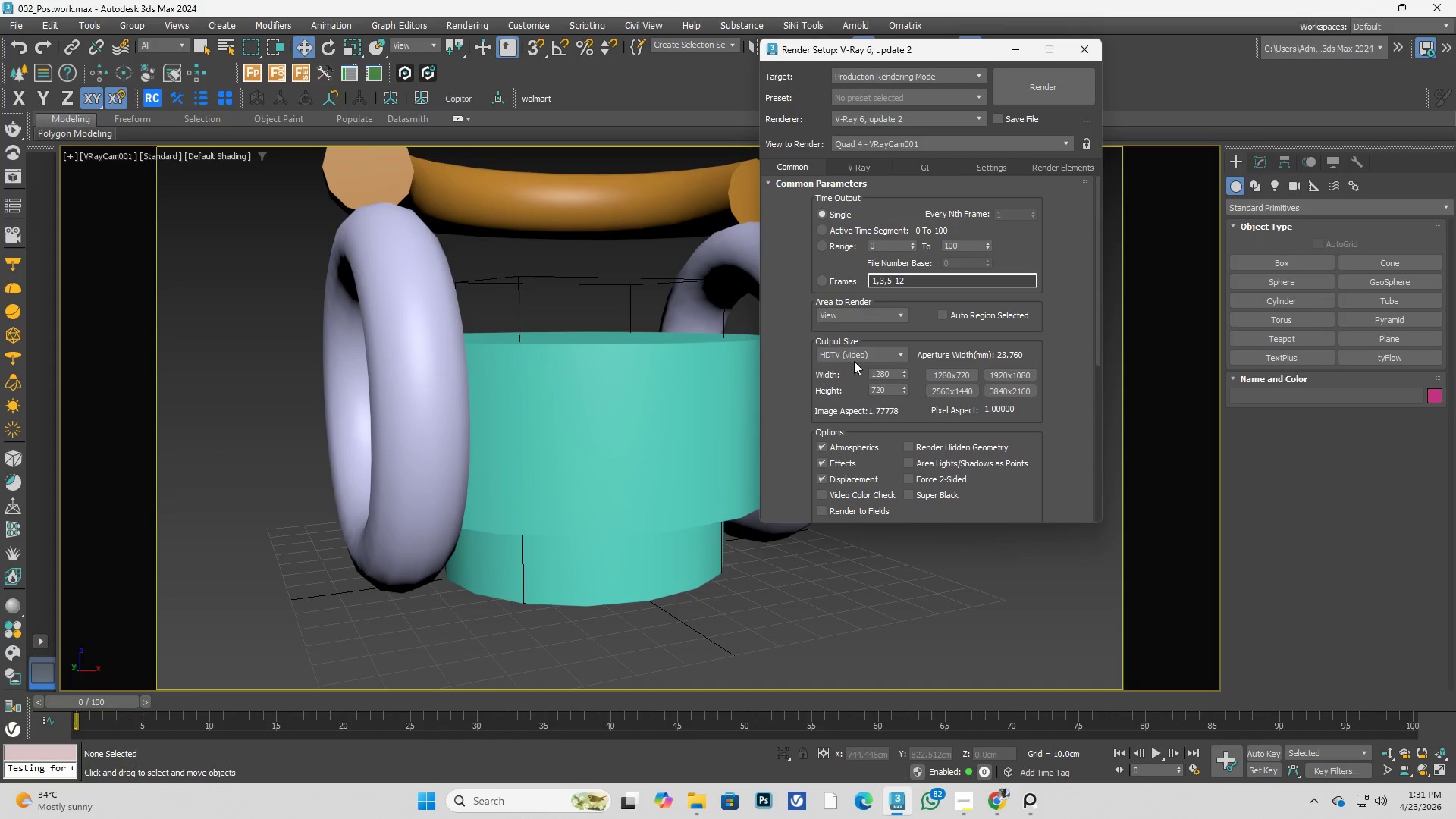 
left_click([902, 354])
 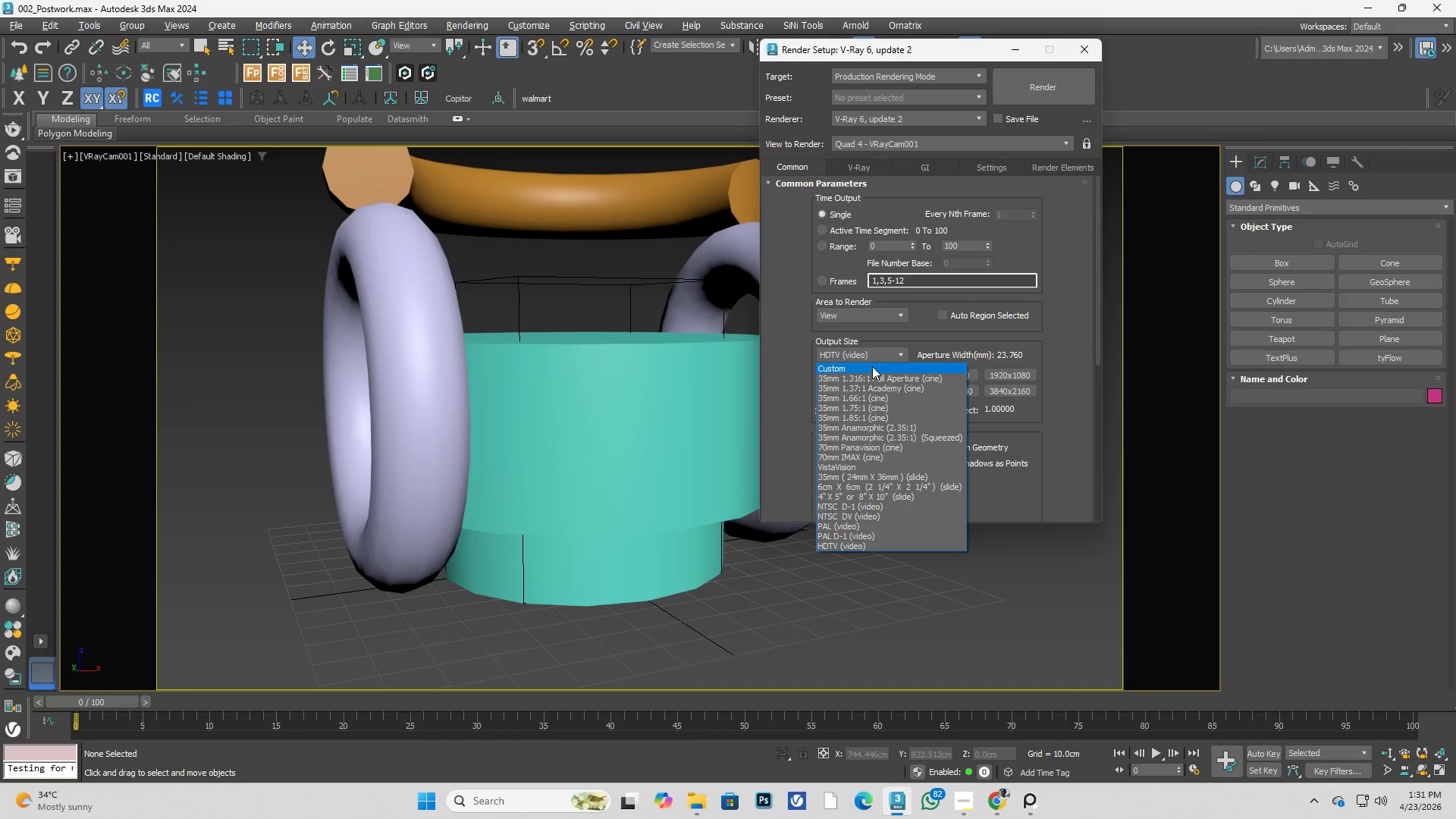 
left_click([871, 366])
 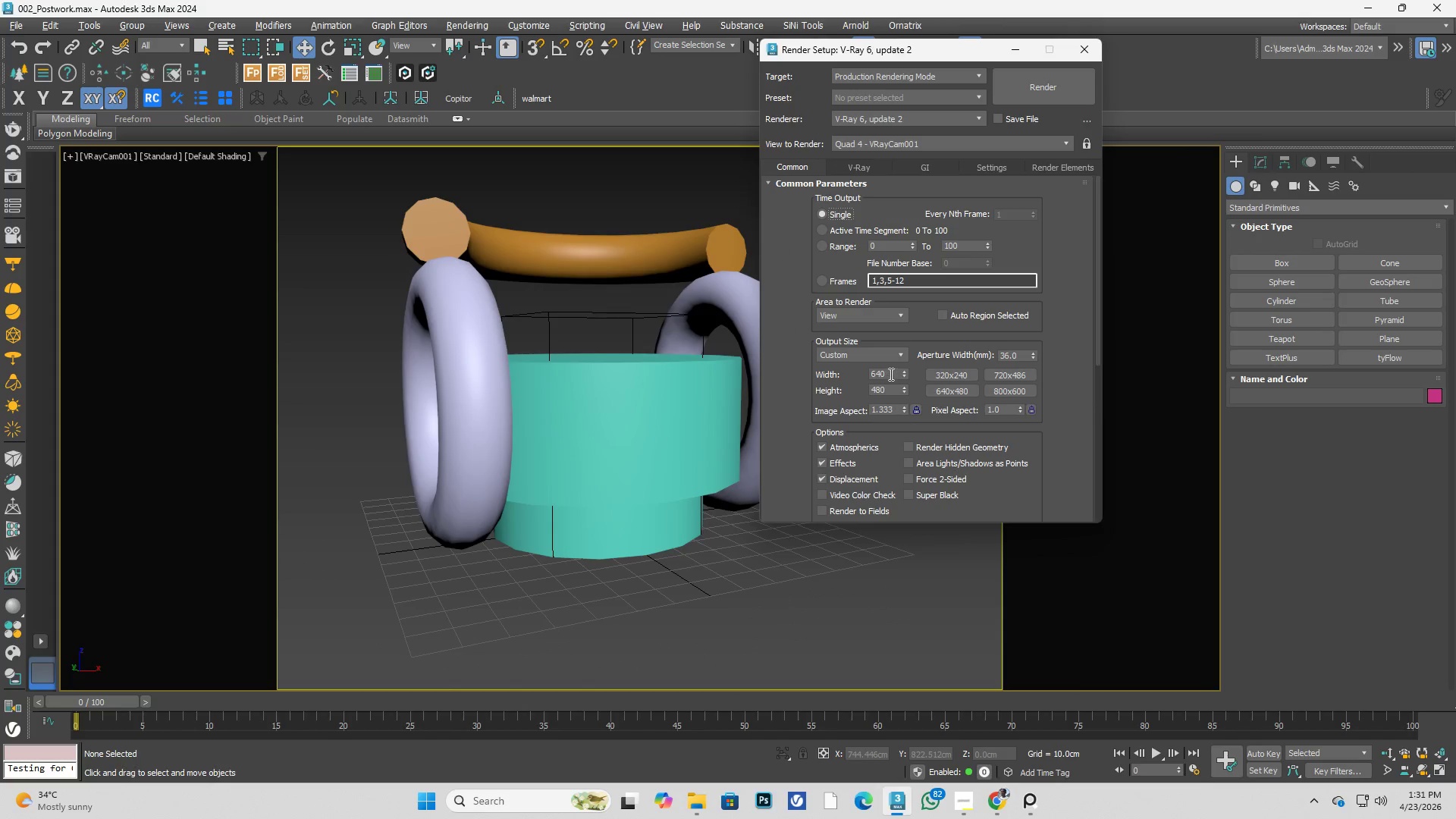 
left_click_drag(start_coordinate=[890, 374], to_coordinate=[838, 374])
 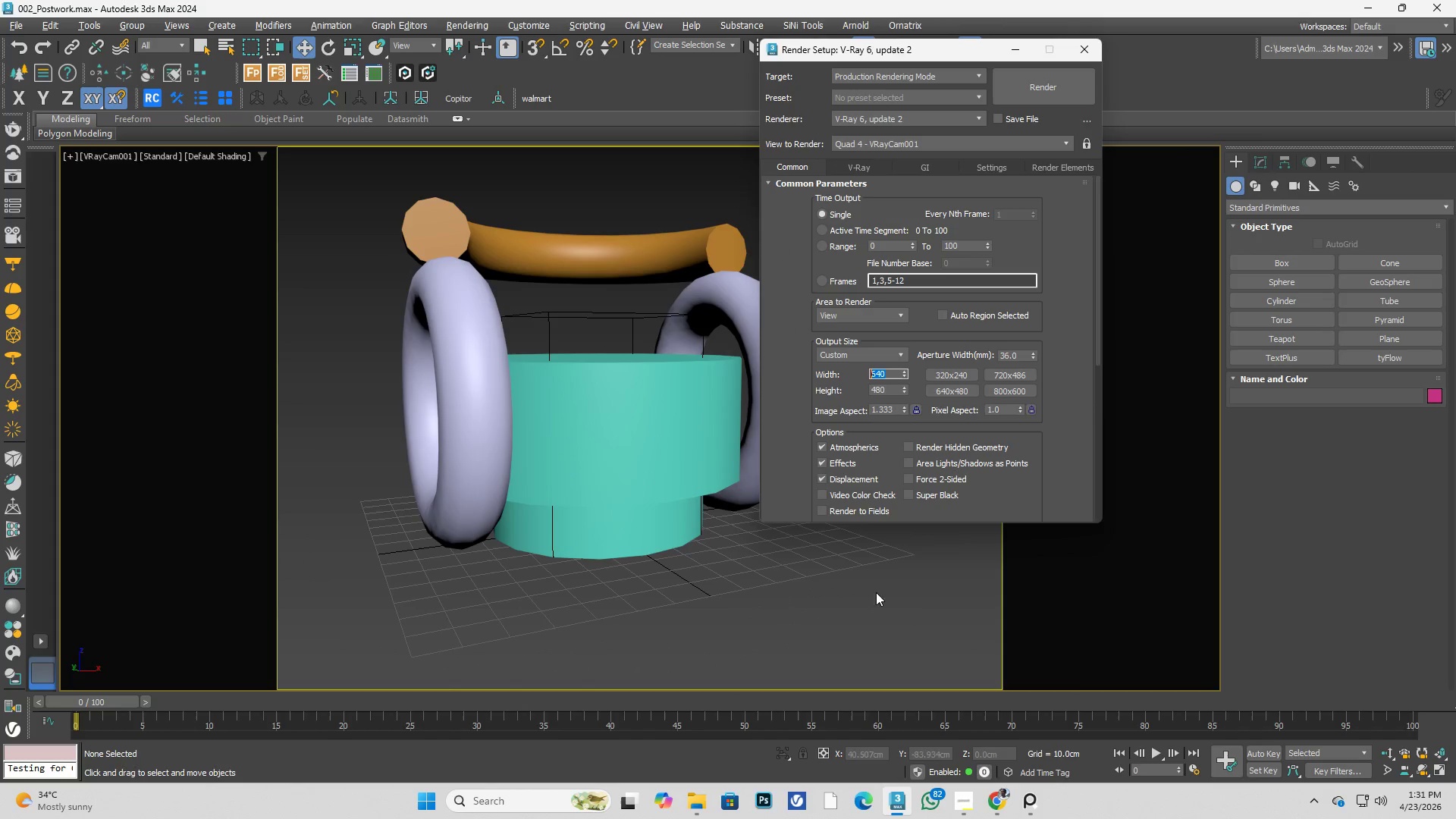 
left_click([1021, 802])
 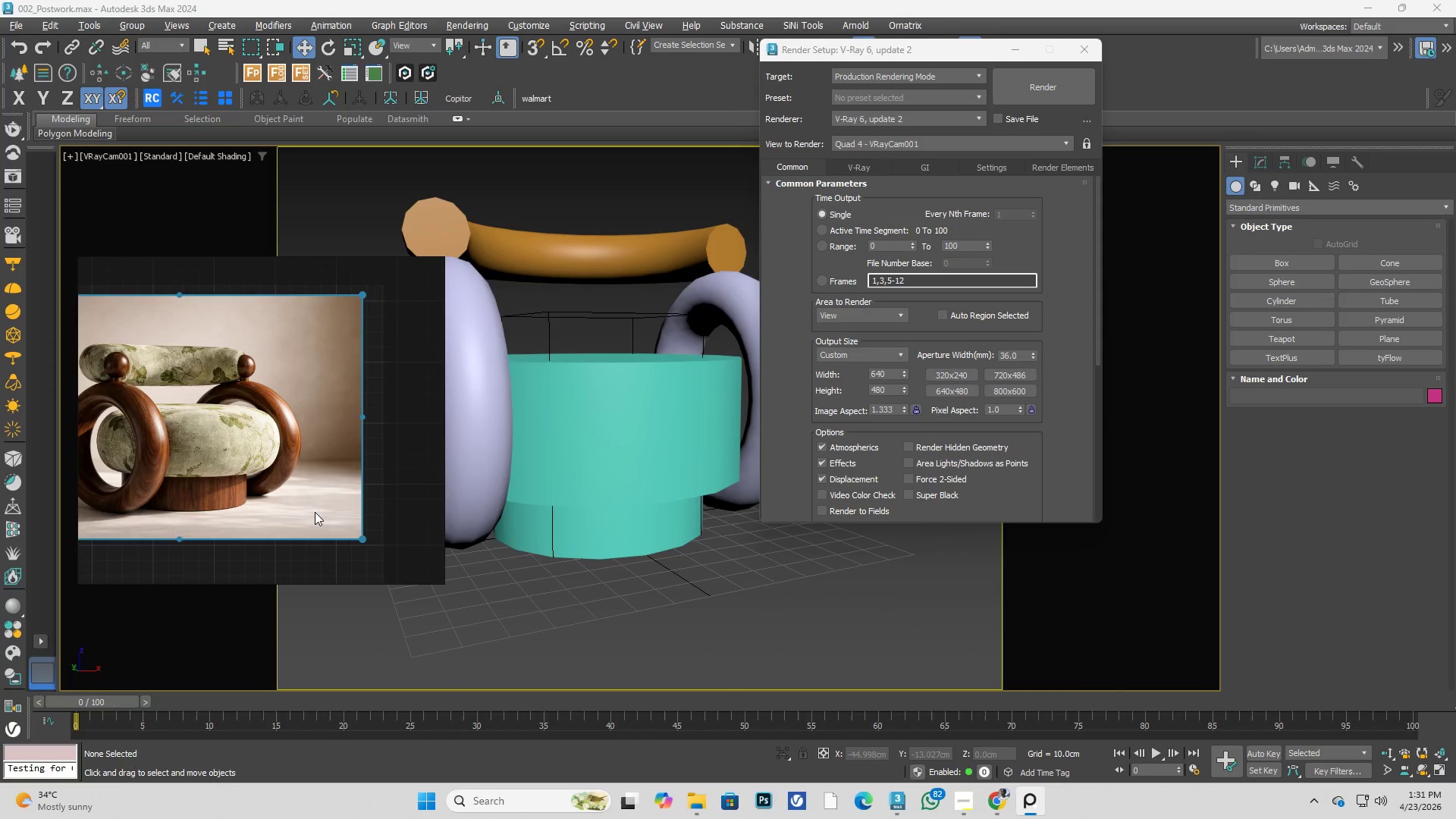 
scroll: coordinate [260, 388], scroll_direction: down, amount: 5.0
 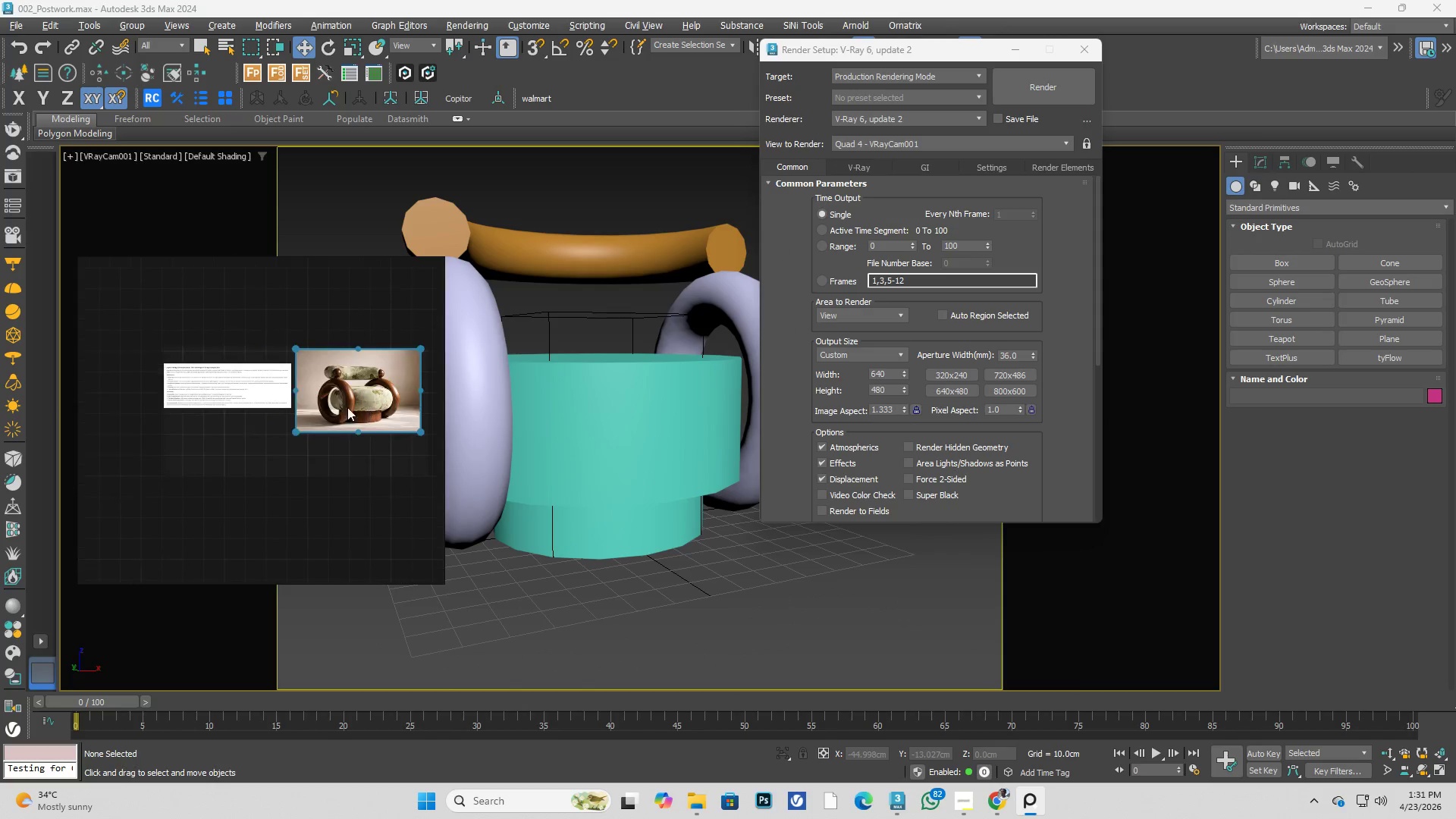 
scroll: coordinate [228, 401], scroll_direction: up, amount: 6.0
 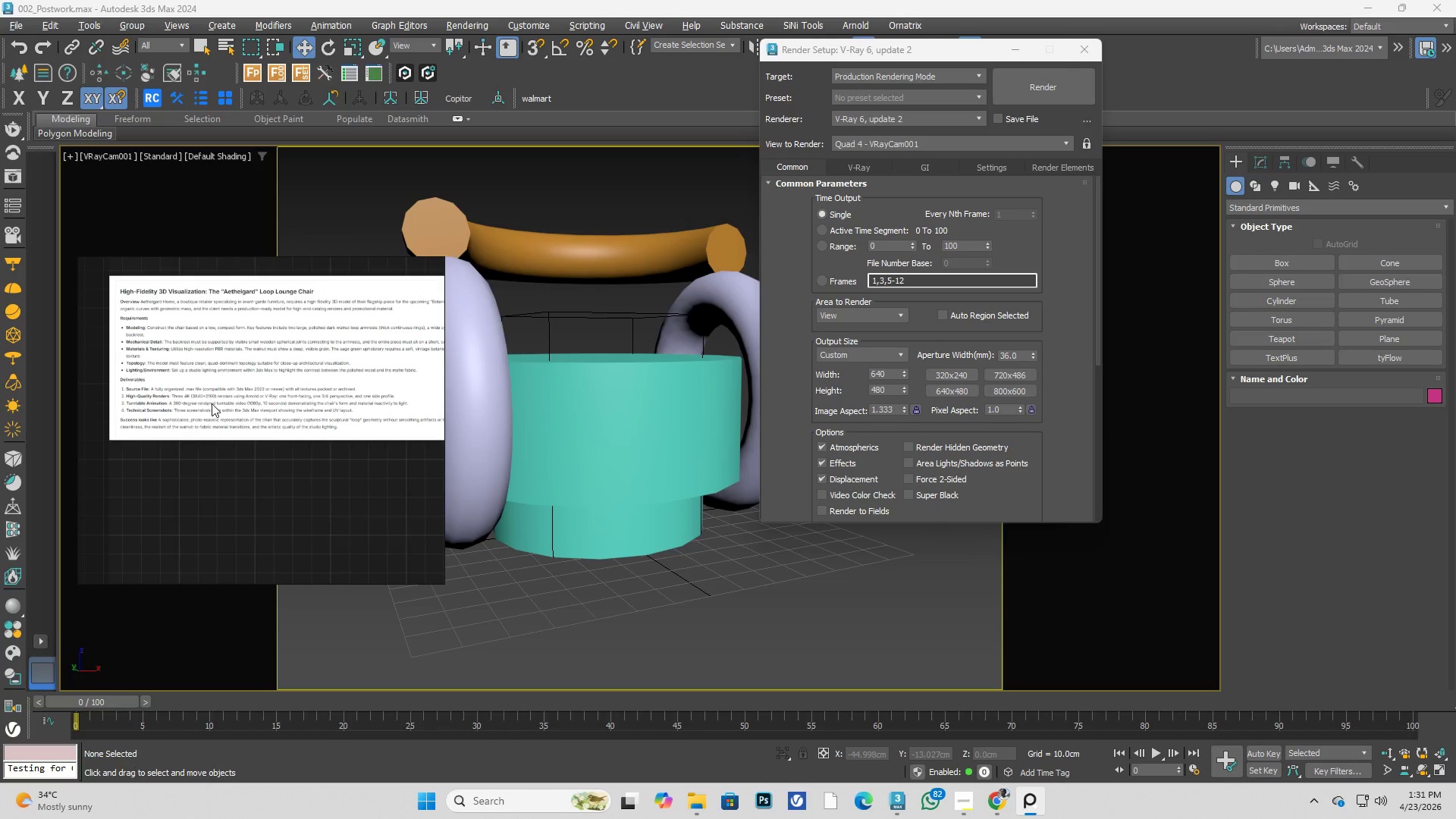 
scroll: coordinate [378, 395], scroll_direction: down, amount: 5.0
 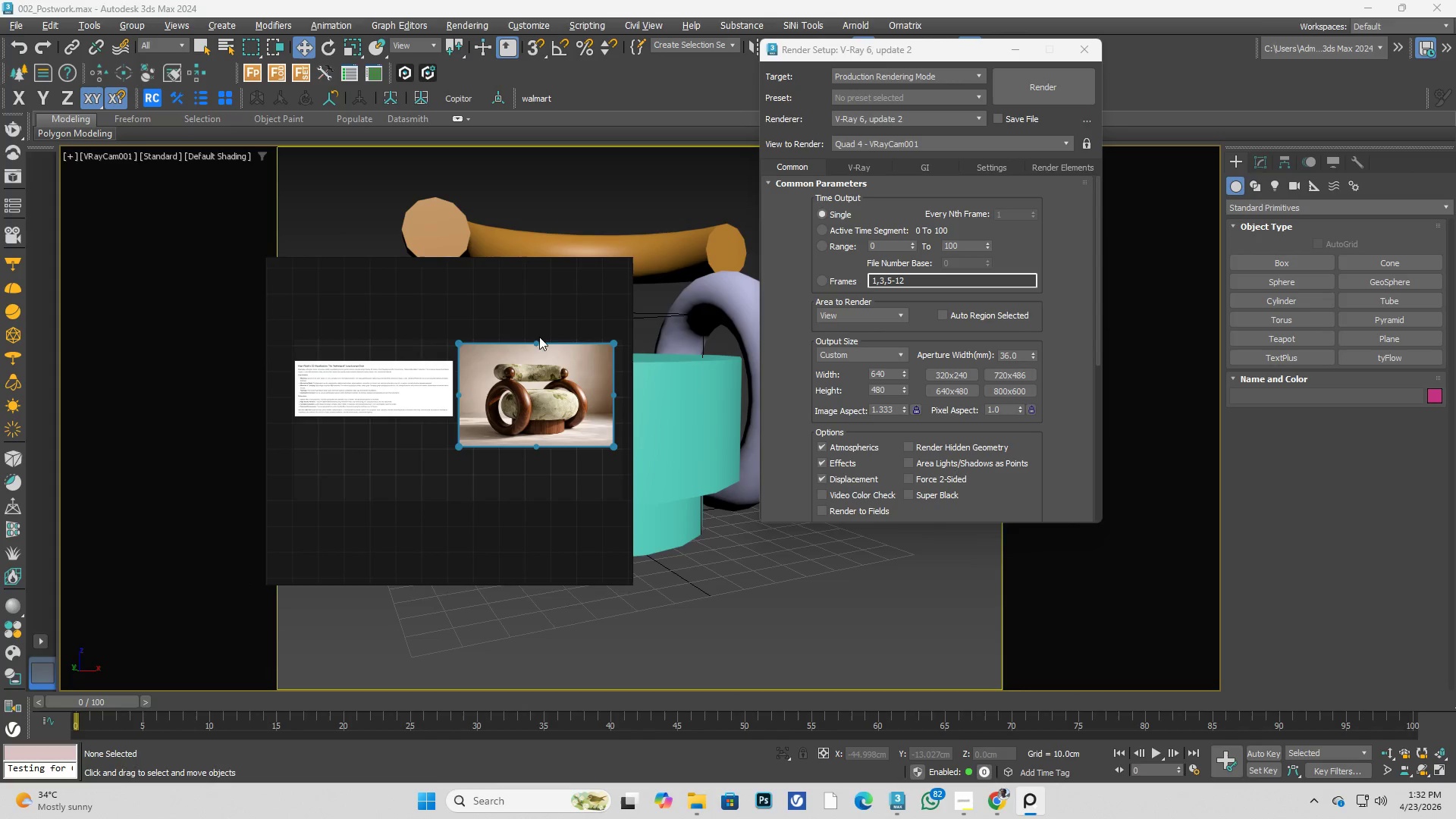 
scroll: coordinate [322, 400], scroll_direction: up, amount: 6.0
 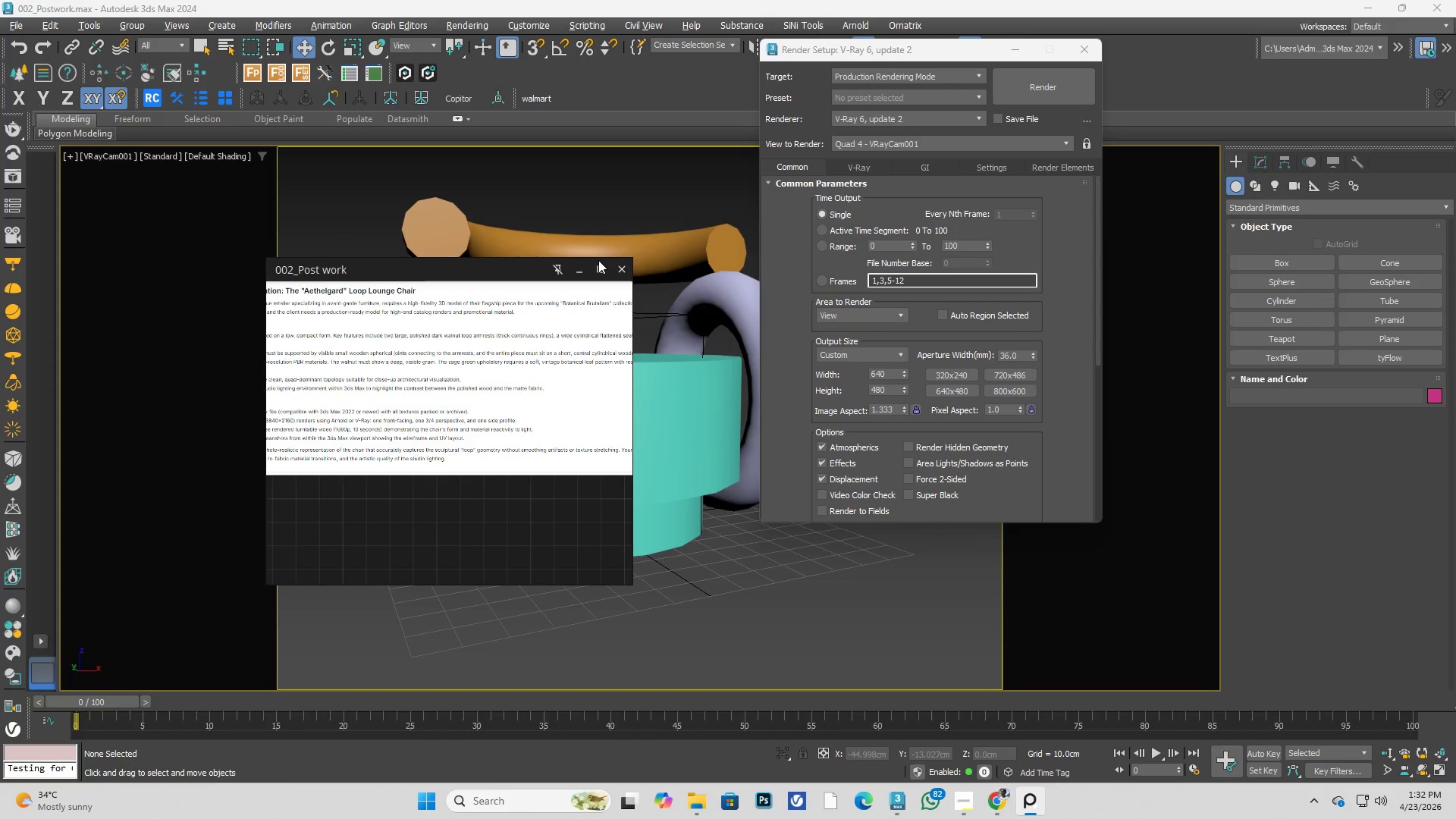 
left_click([598, 262])
 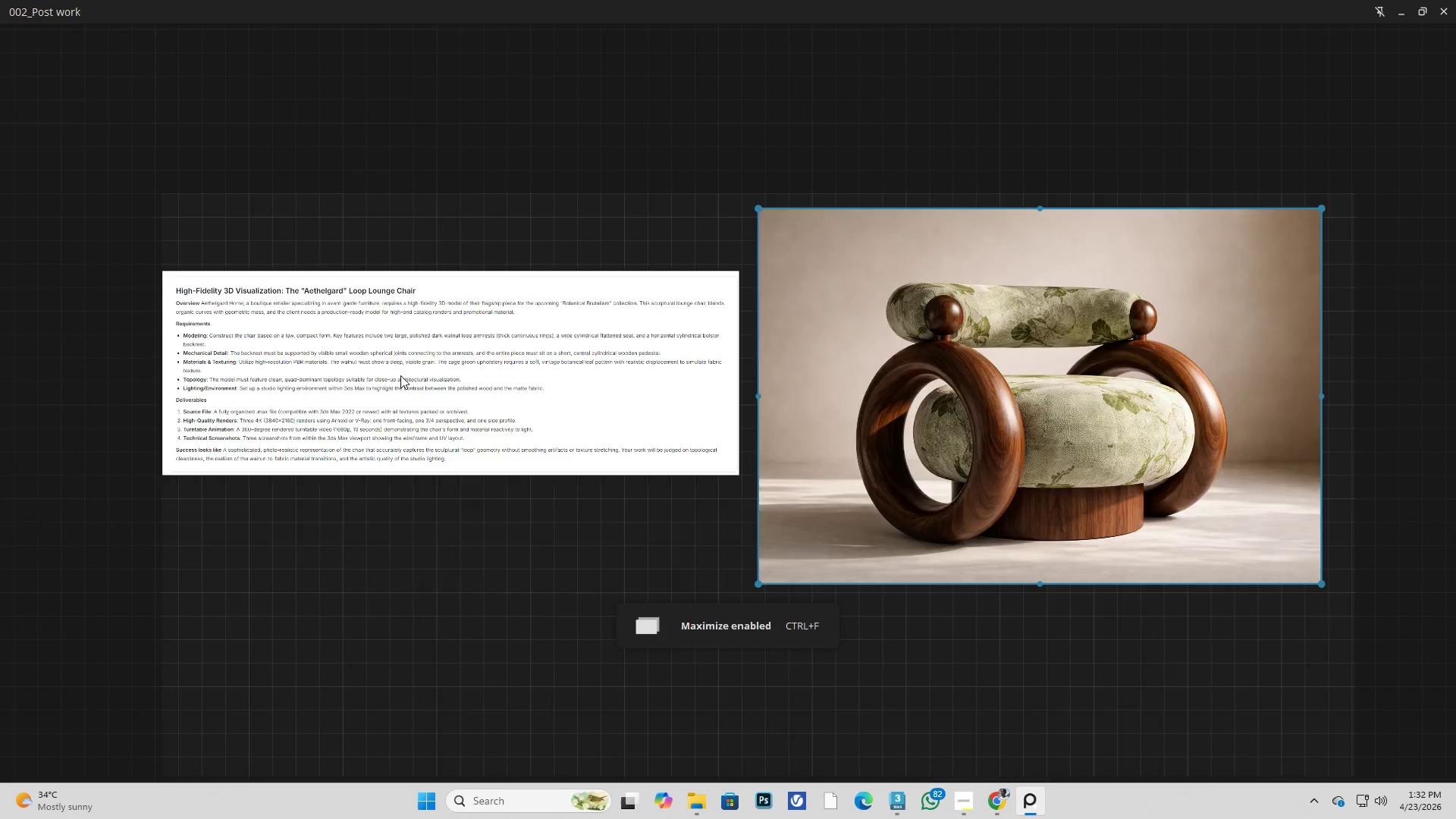 
scroll: coordinate [324, 431], scroll_direction: up, amount: 5.0
 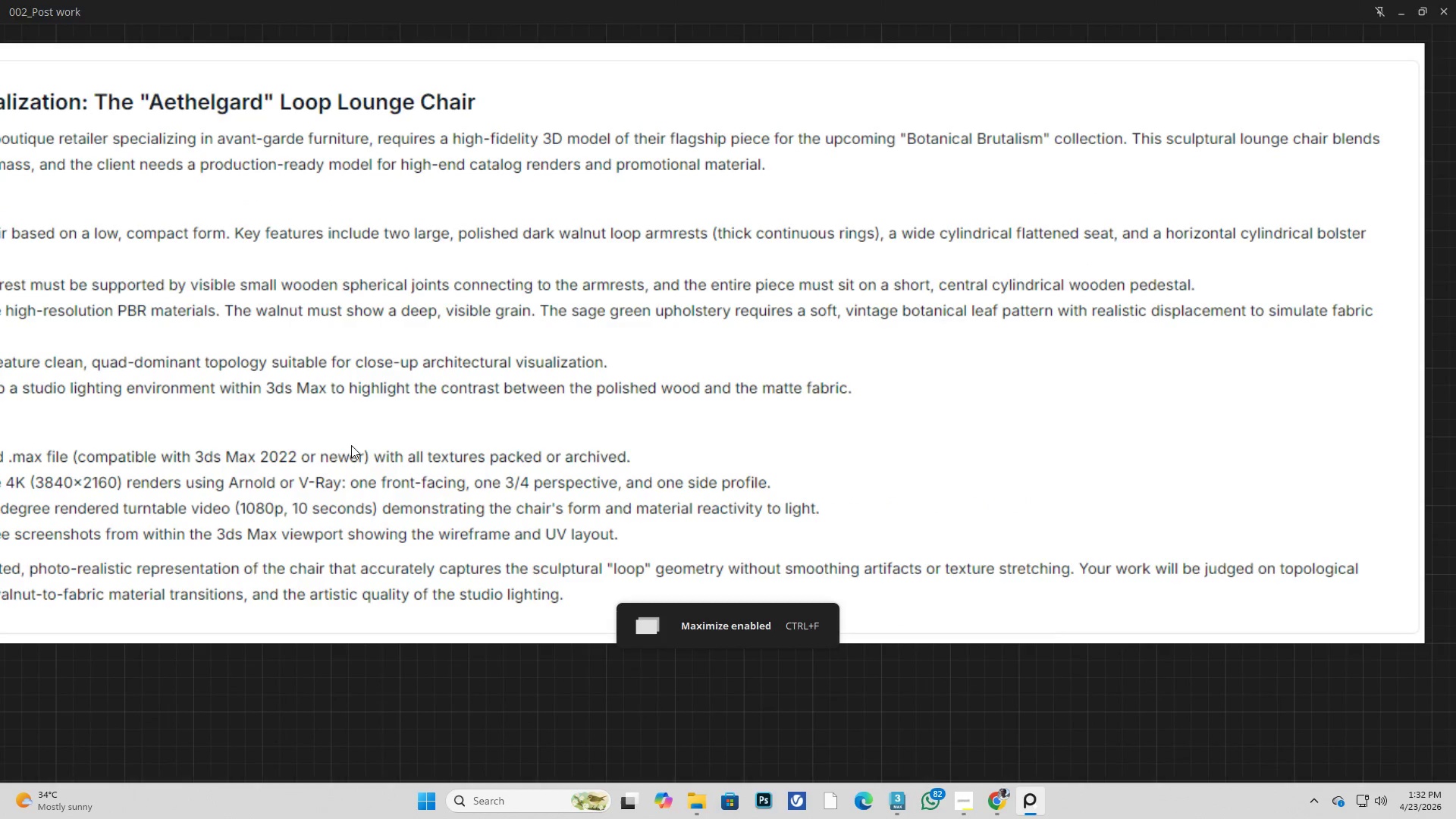 
scroll: coordinate [196, 483], scroll_direction: down, amount: 1.0
 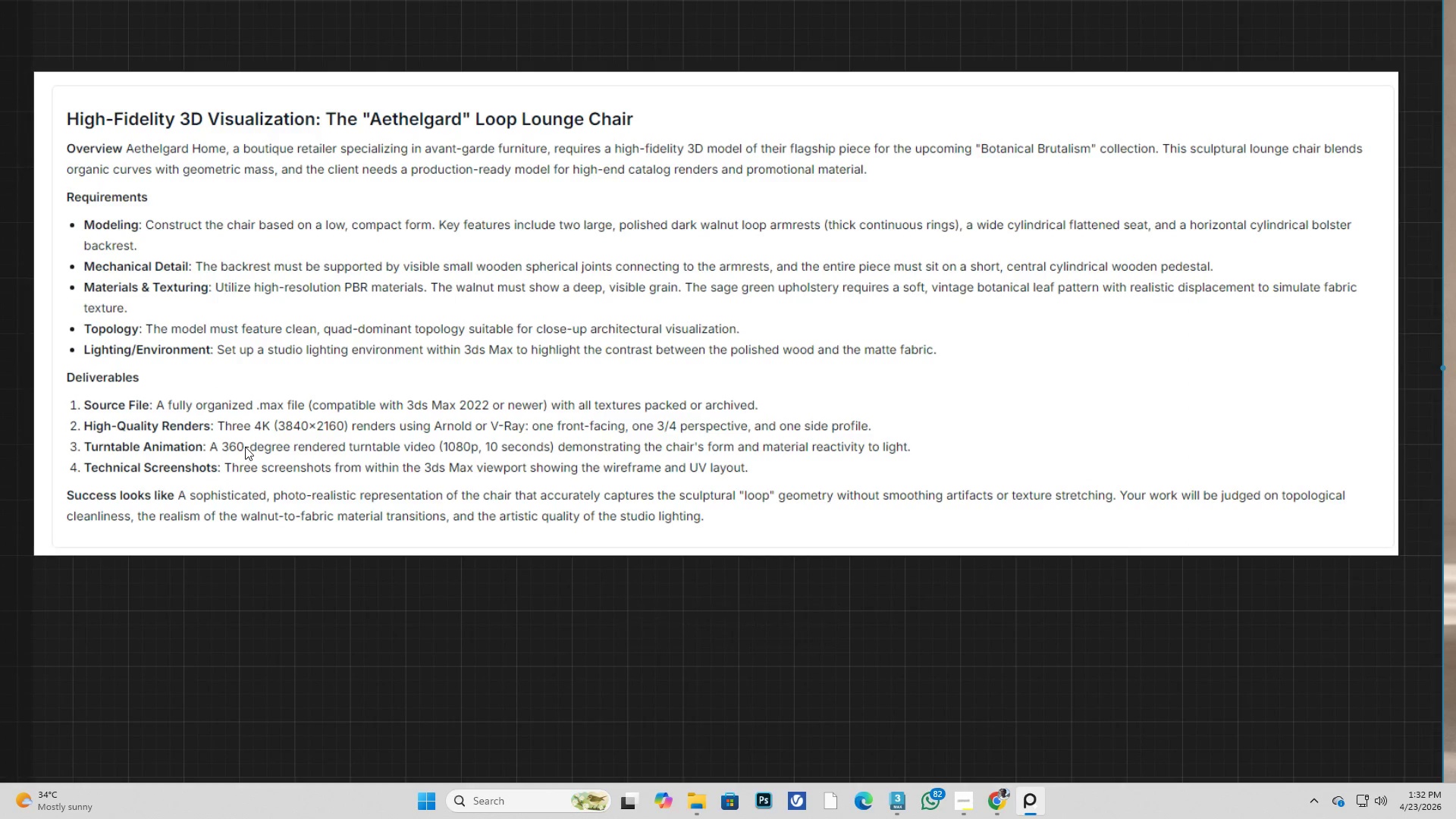 
scroll: coordinate [464, 444], scroll_direction: up, amount: 6.0
 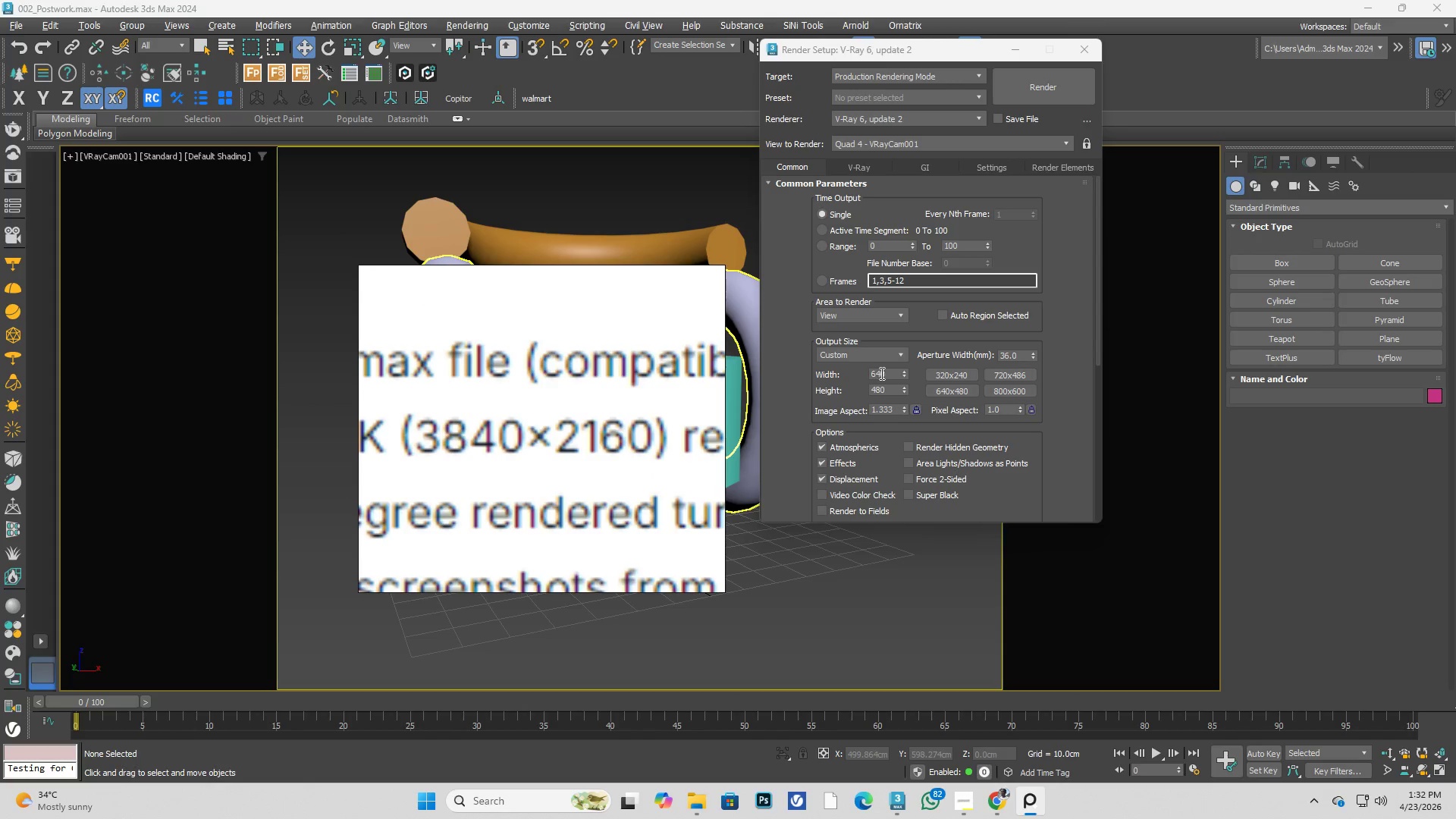 
left_click_drag(start_coordinate=[885, 373], to_coordinate=[815, 384])
 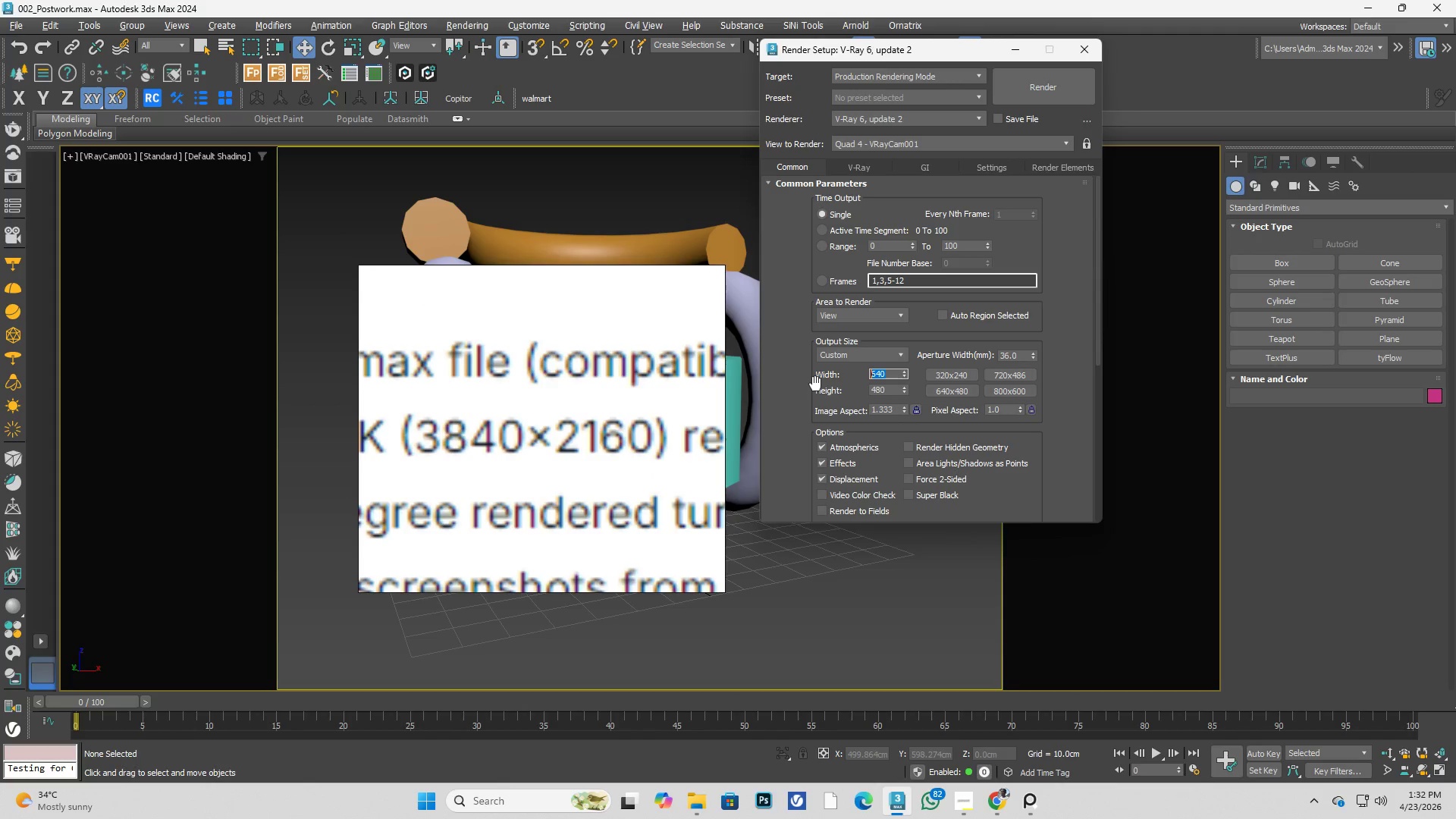 
hold_key(key=Numpad3, duration=0.39)
 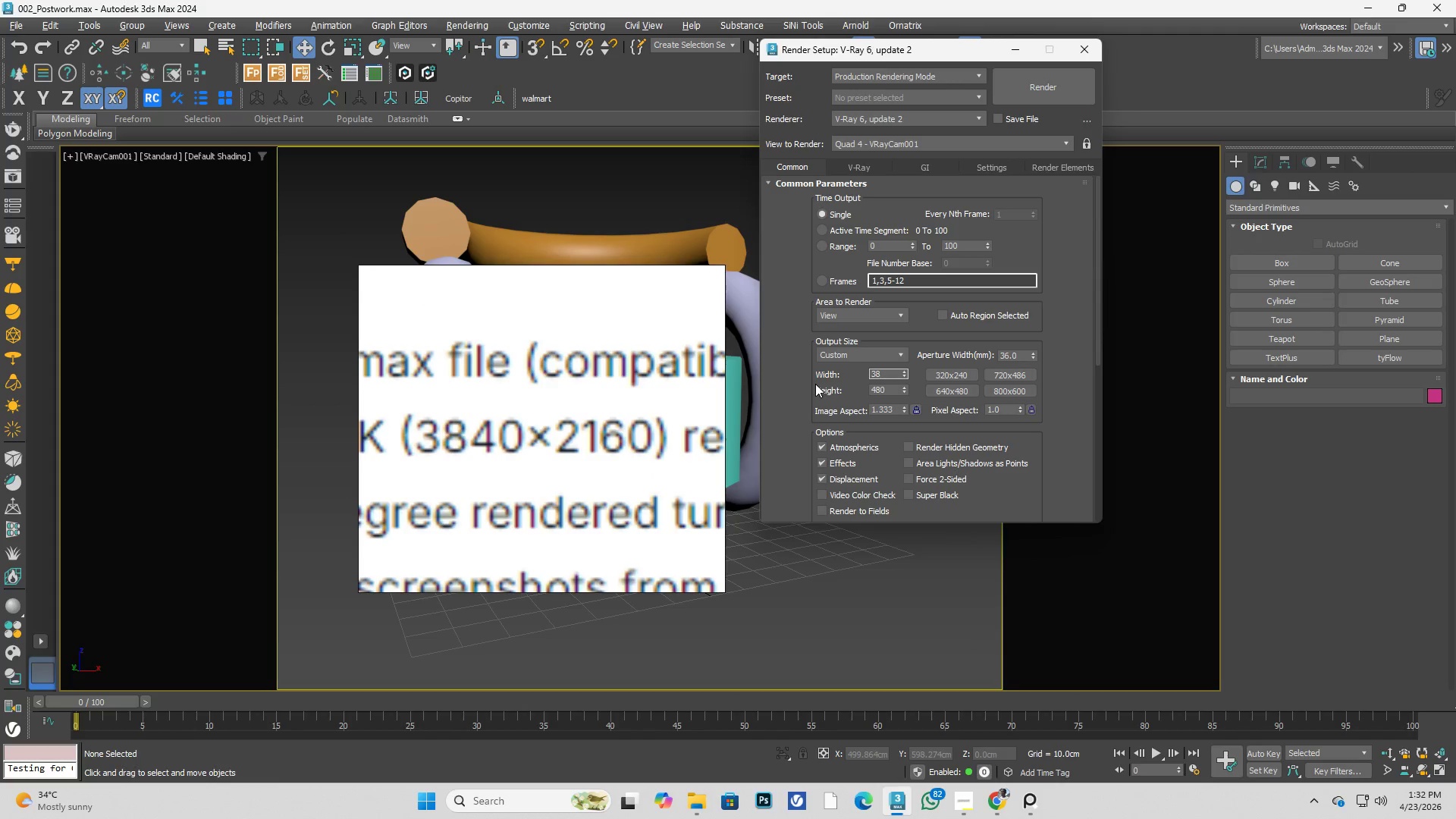 
key(Numpad8)
 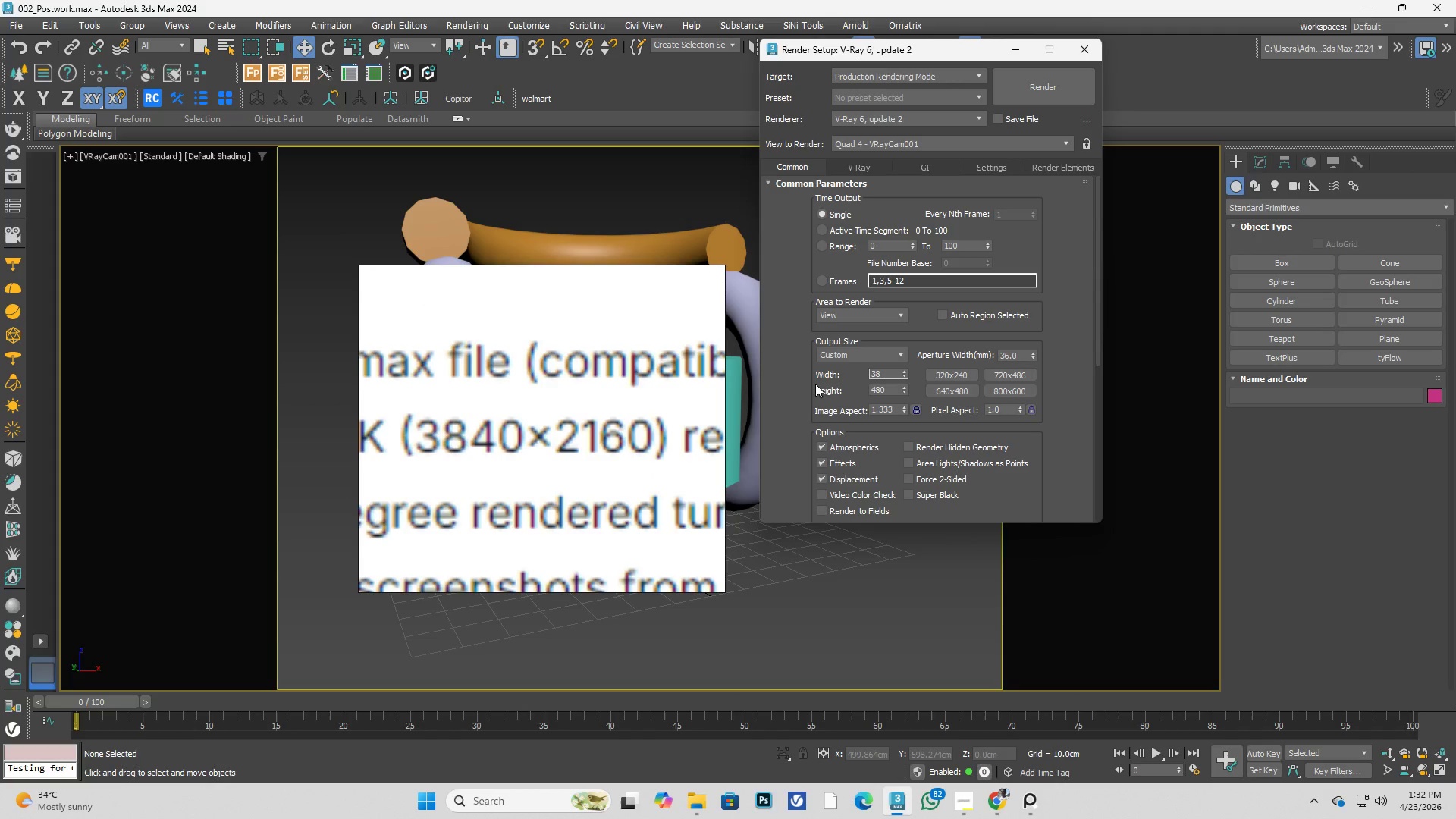 
key(Numpad4)
 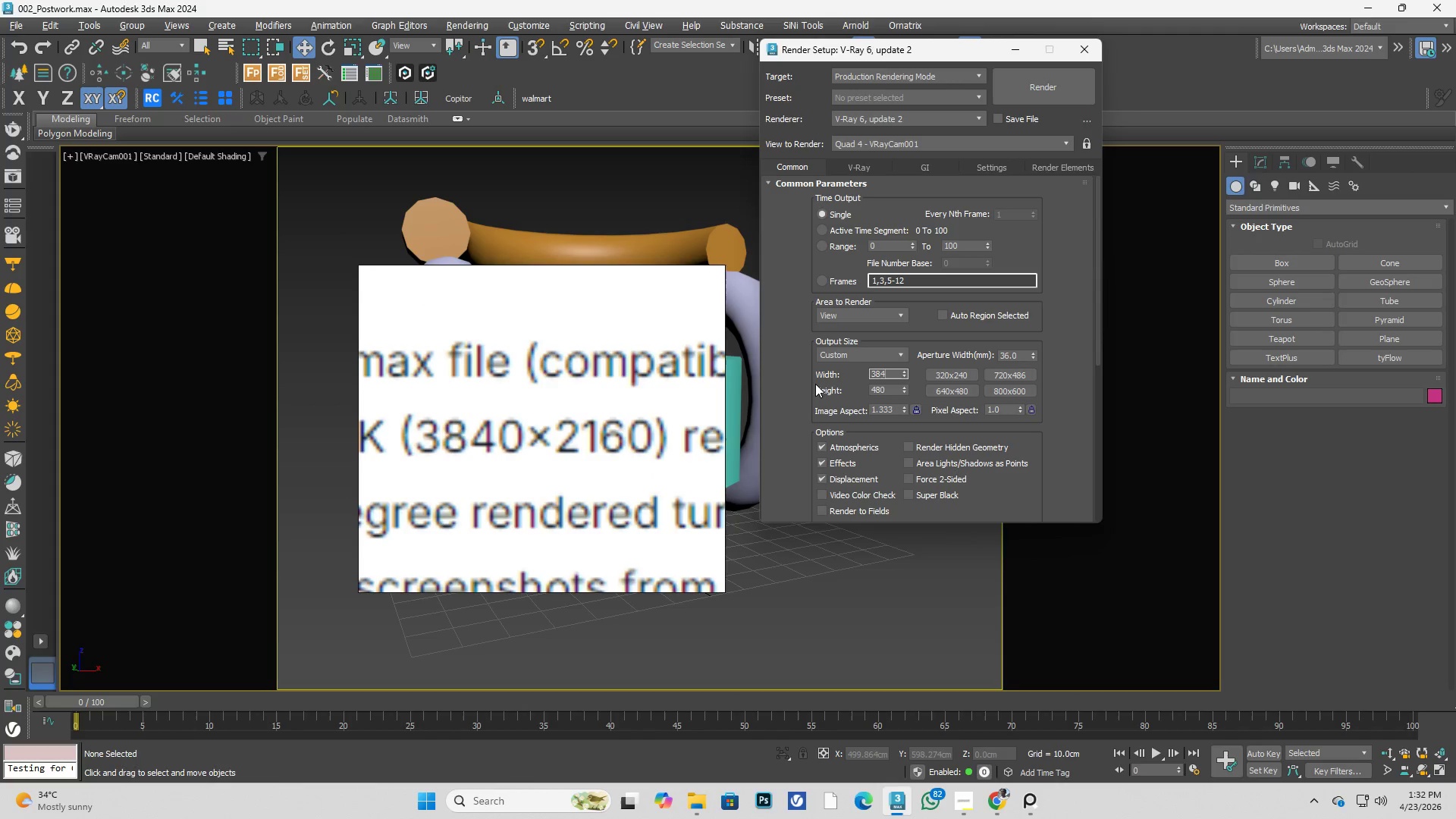 
key(Numpad0)
 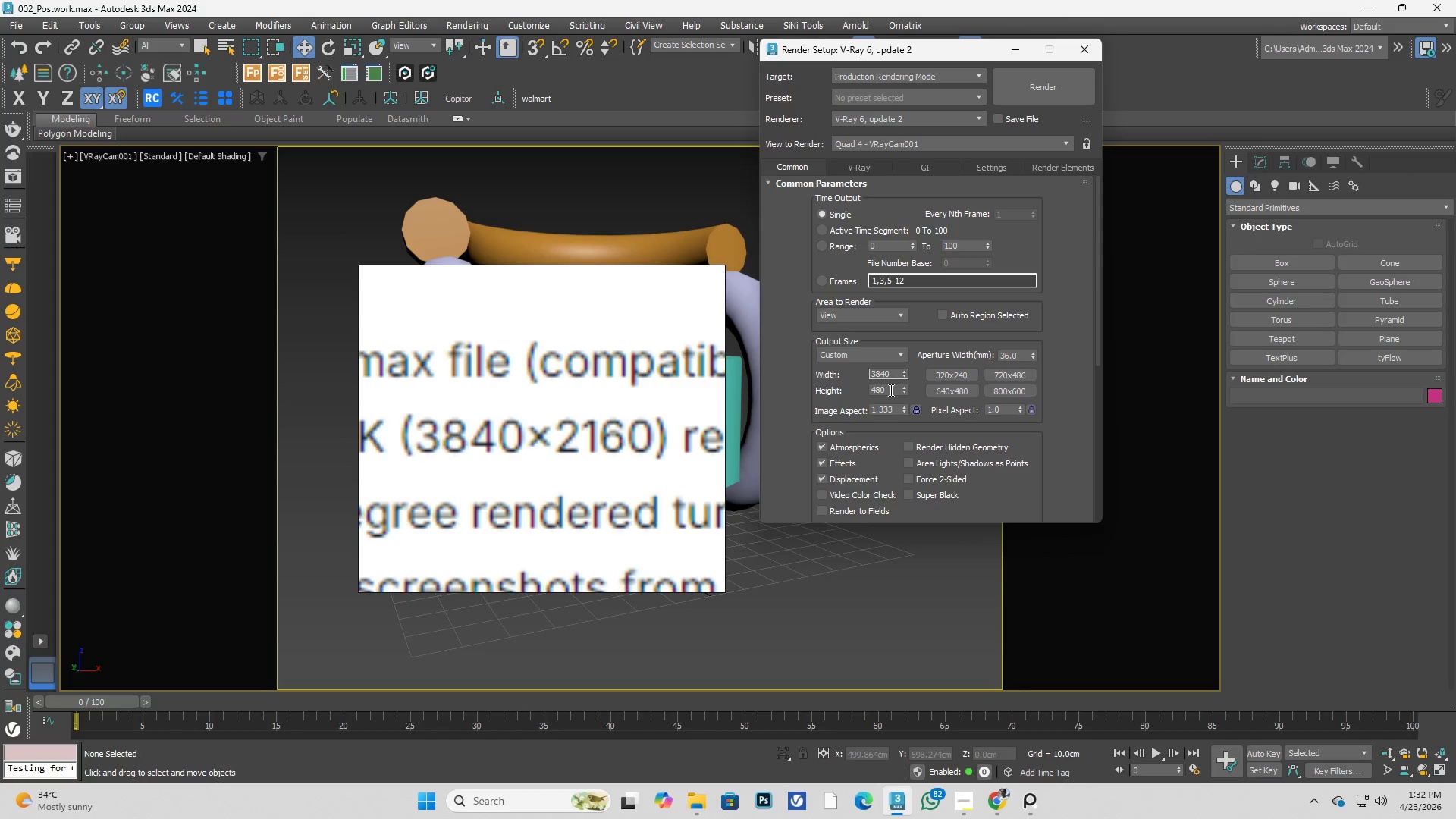 
left_click_drag(start_coordinate=[890, 390], to_coordinate=[803, 391])
 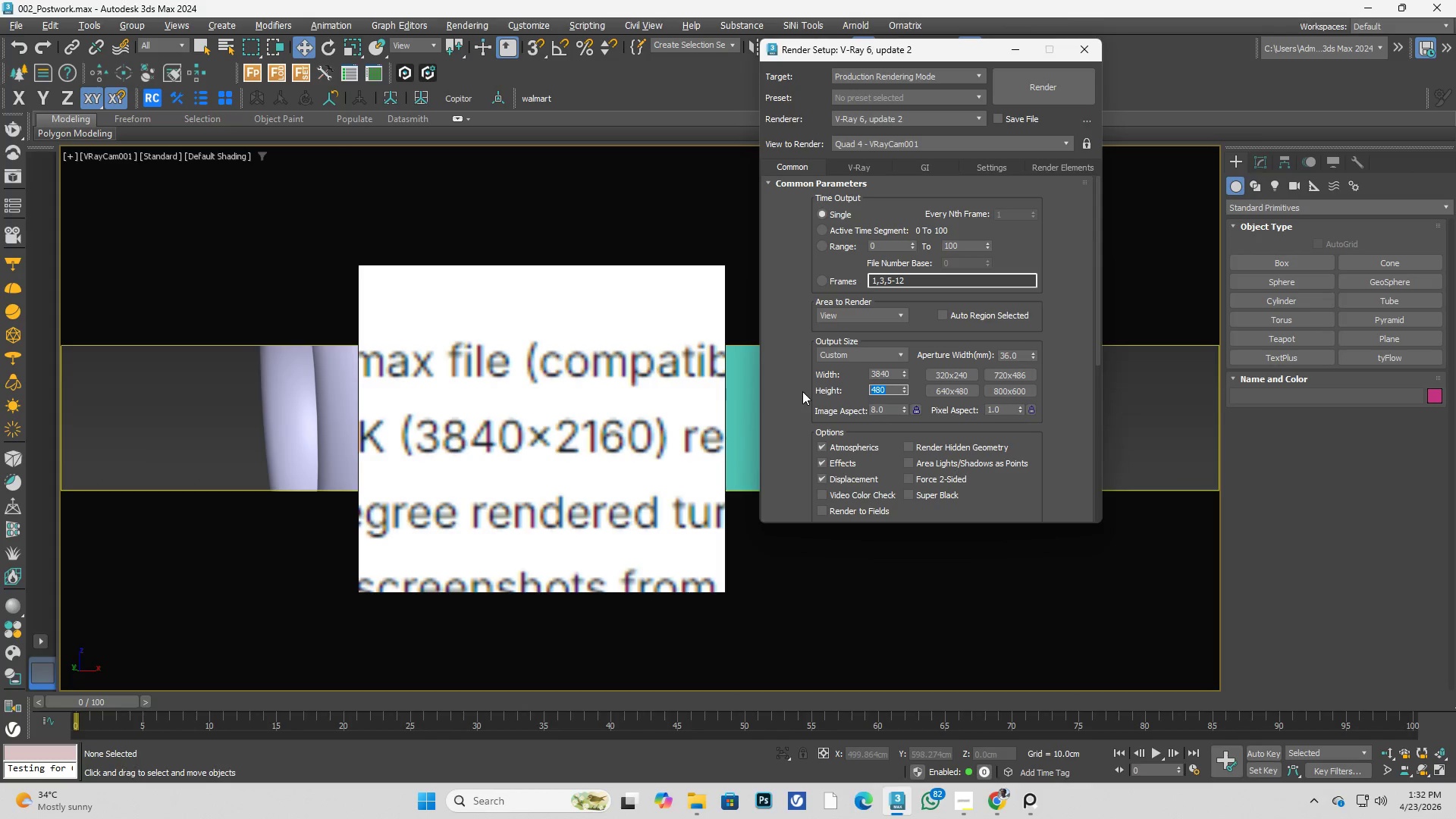 
key(Numpad2)
 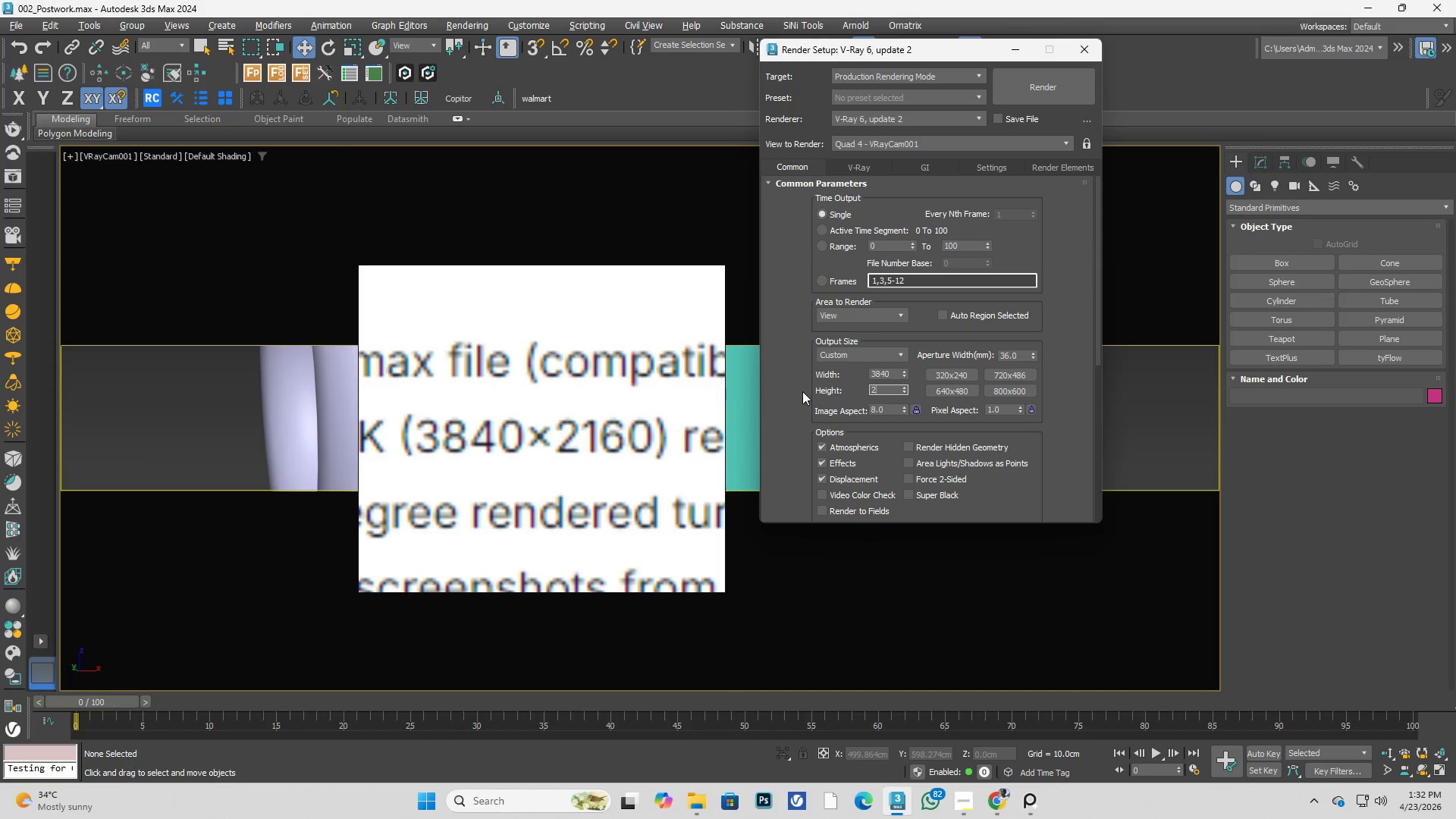 
key(Numpad1)
 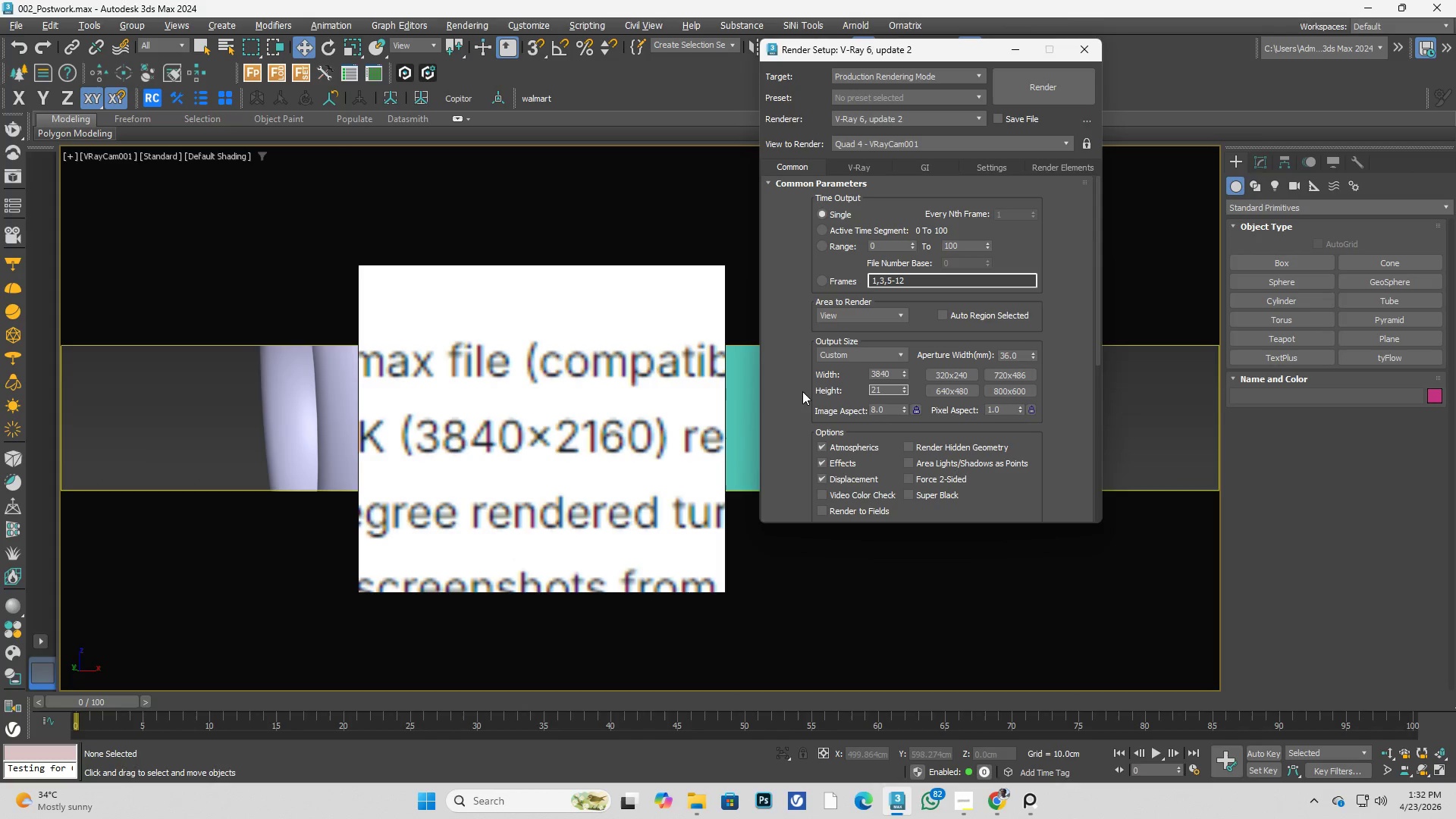 
key(Numpad6)
 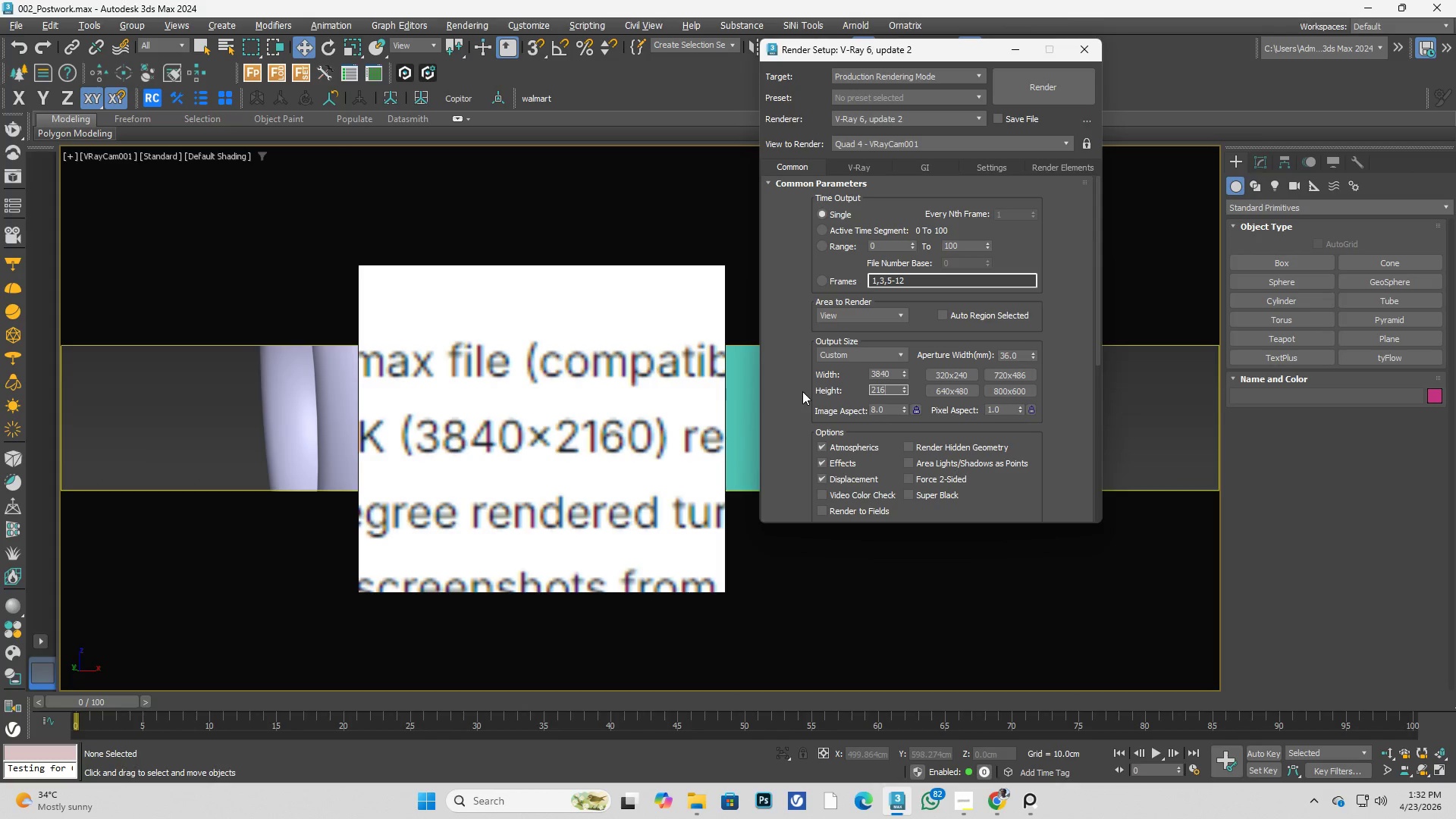 
key(Numpad0)
 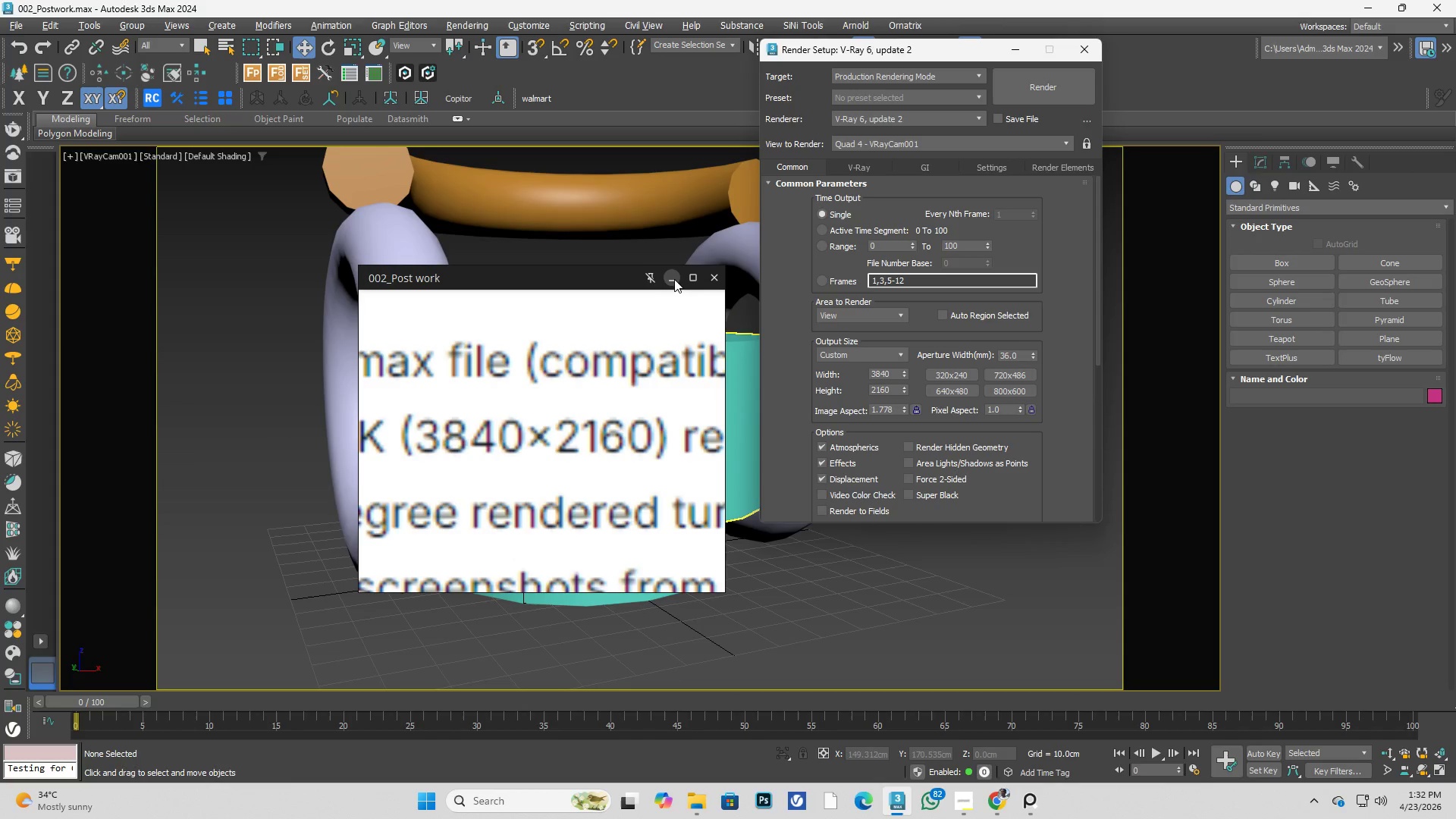 
scroll: coordinate [687, 304], scroll_direction: down, amount: 7.0
 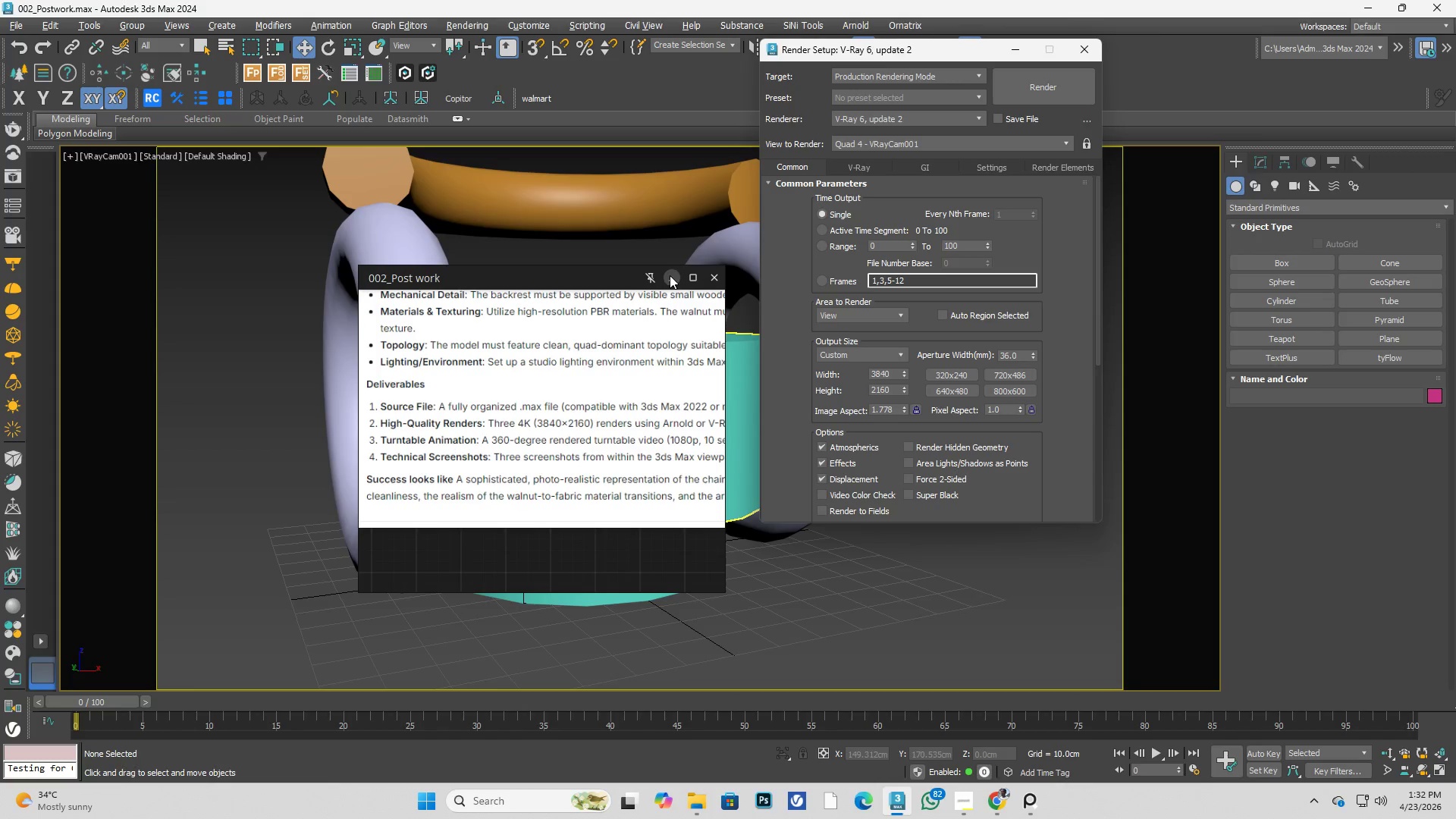 
left_click([670, 278])
 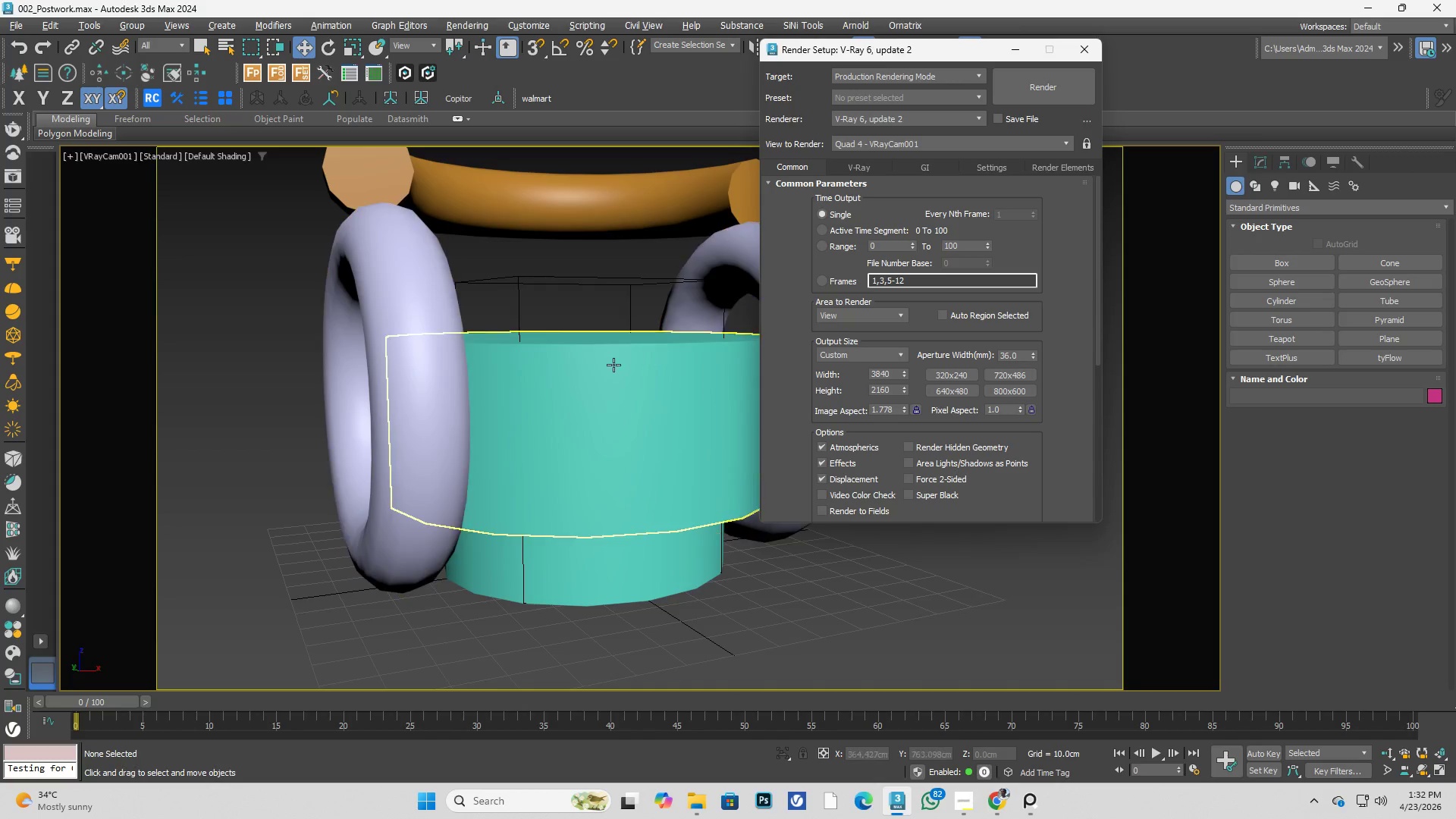 
scroll: coordinate [601, 395], scroll_direction: down, amount: 2.0
 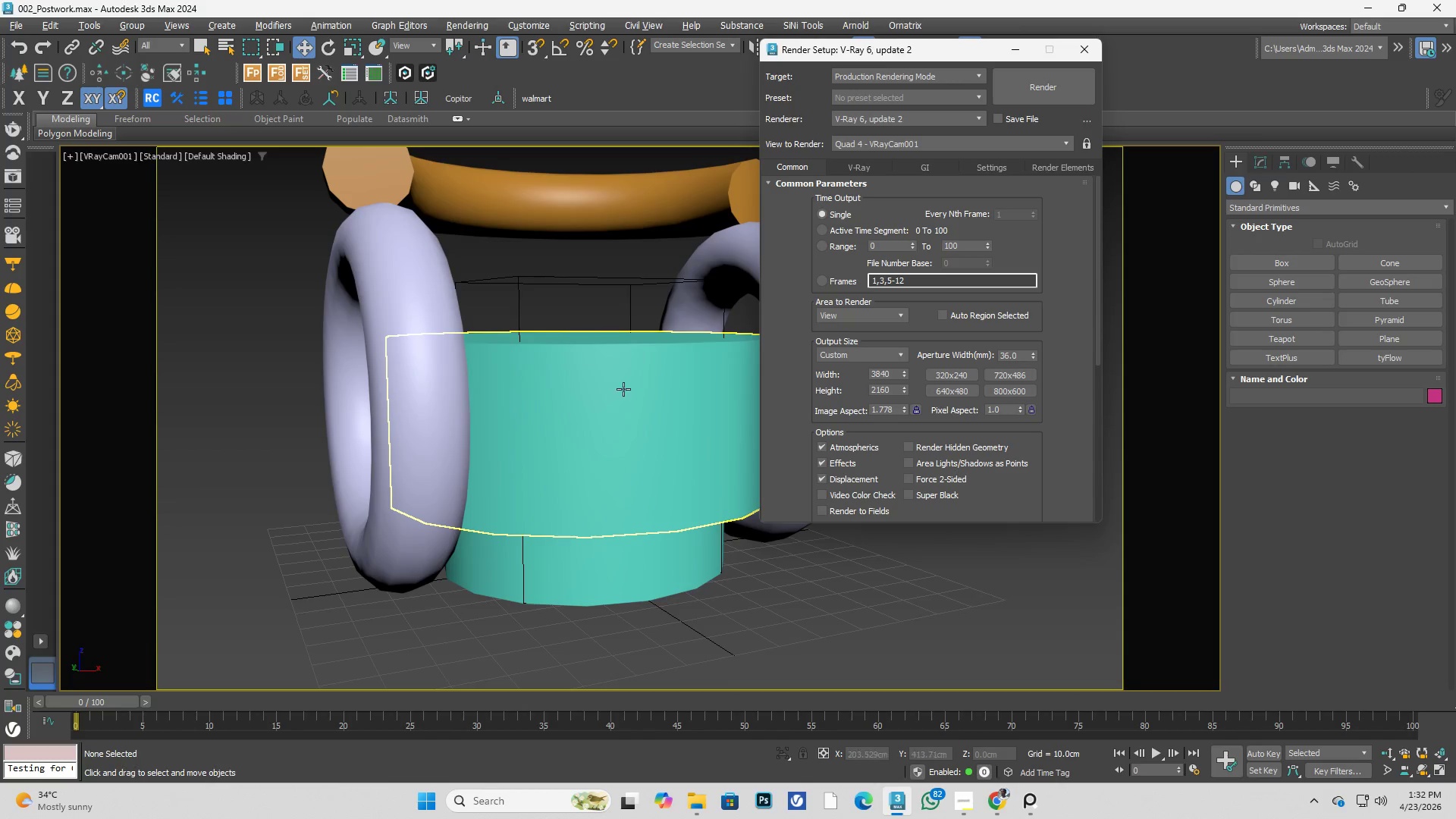 
left_click([640, 384])
 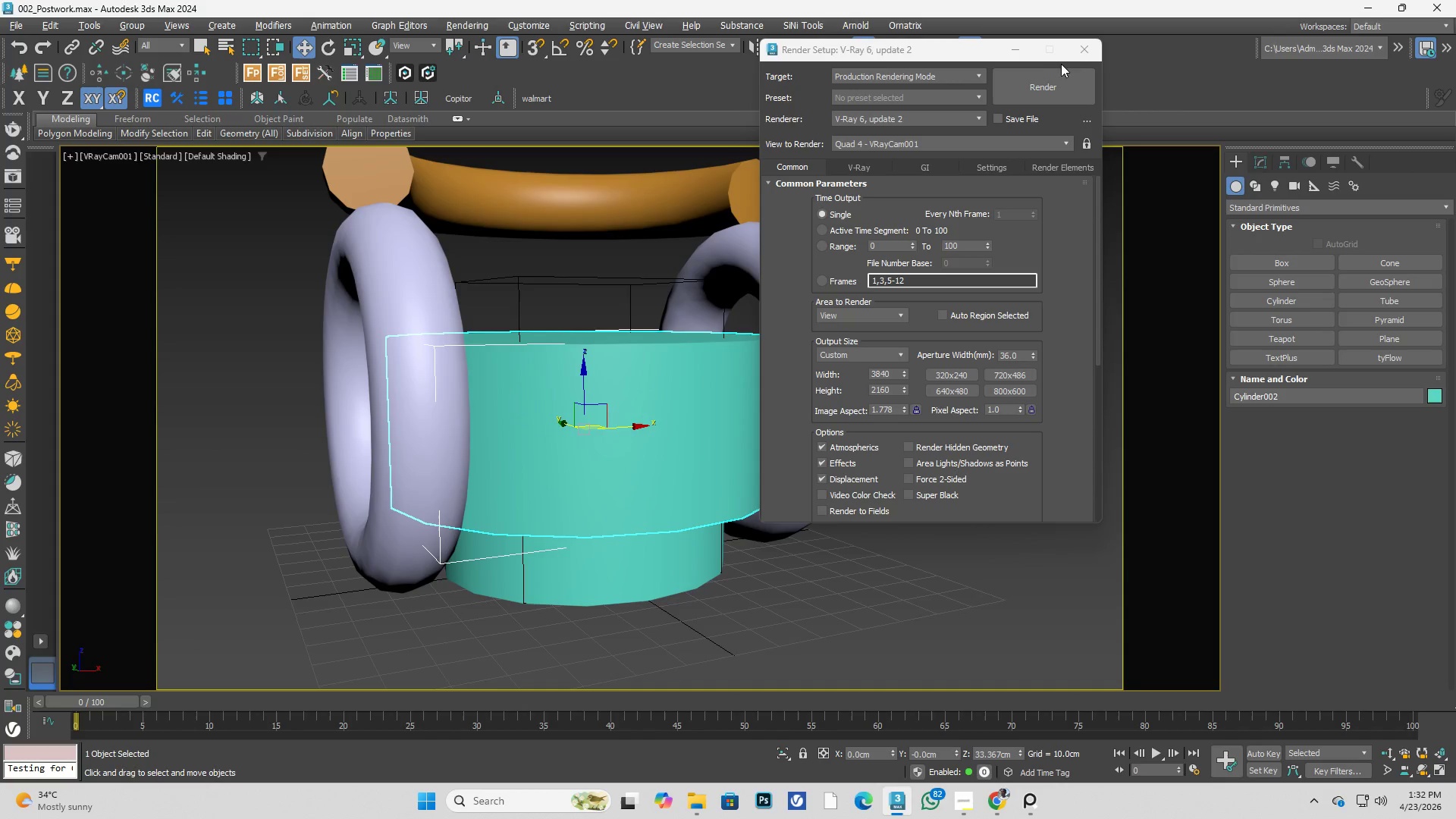 
left_click([1079, 53])
 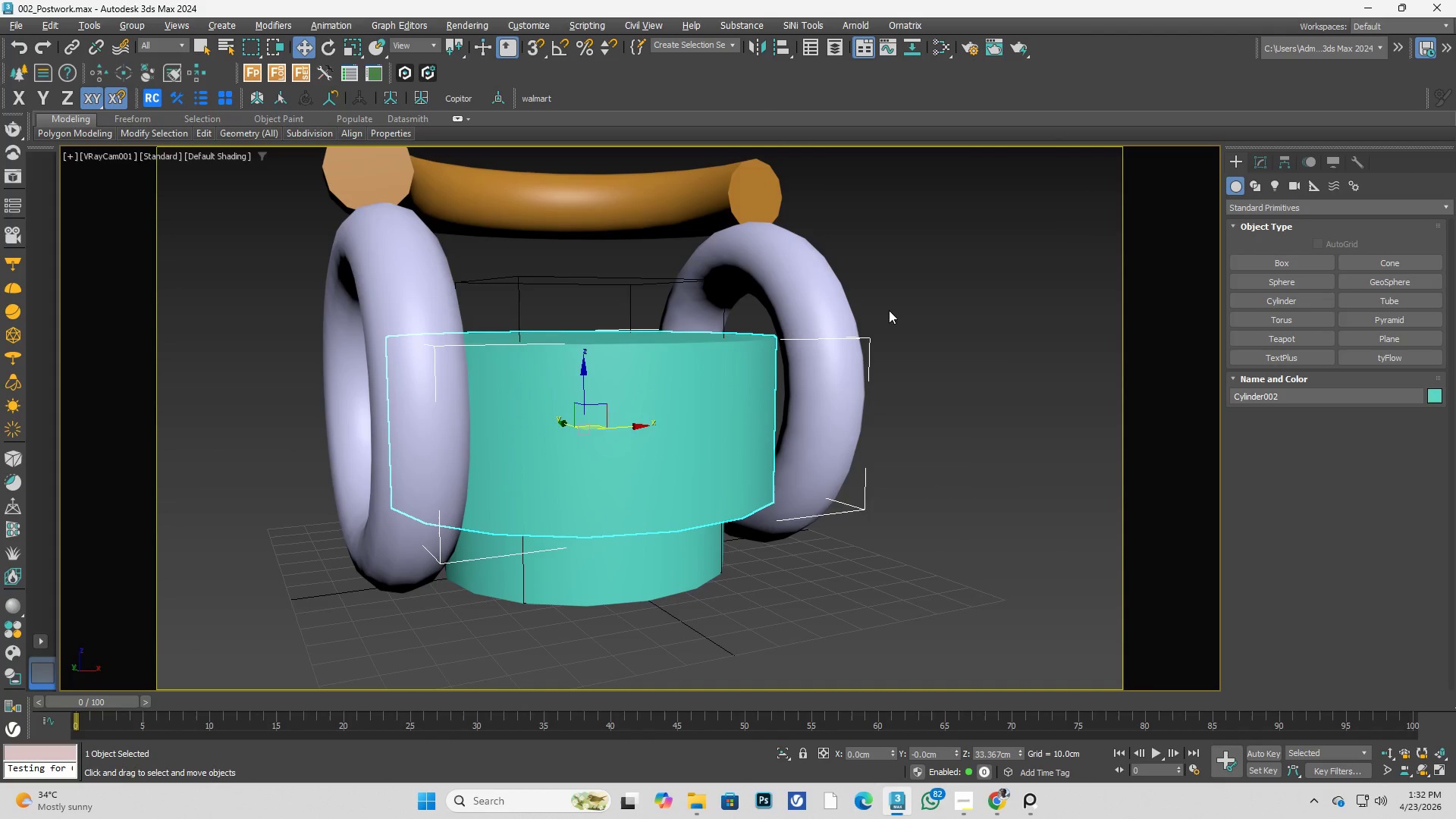 
left_click([930, 328])
 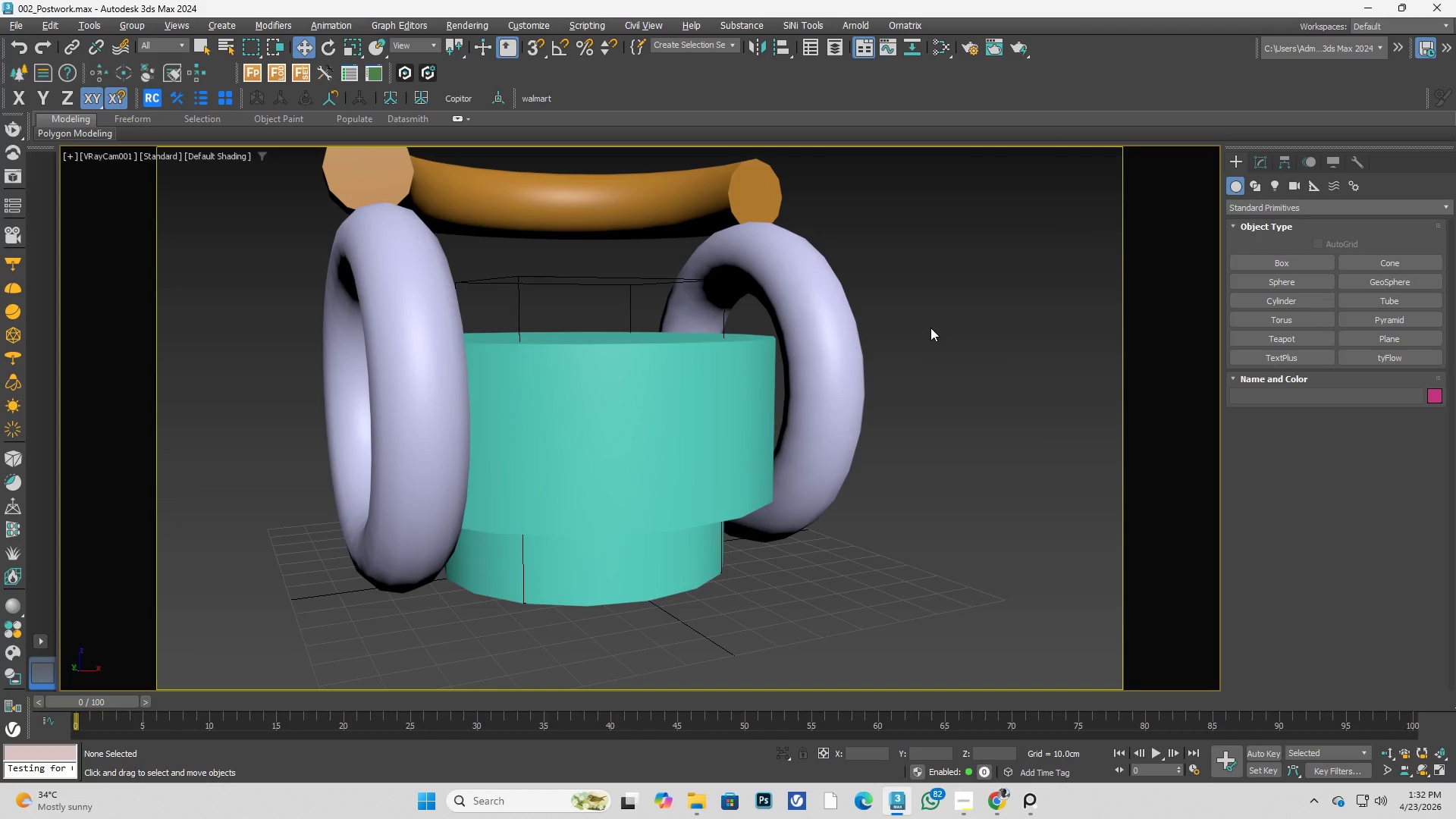 
key(F10)
 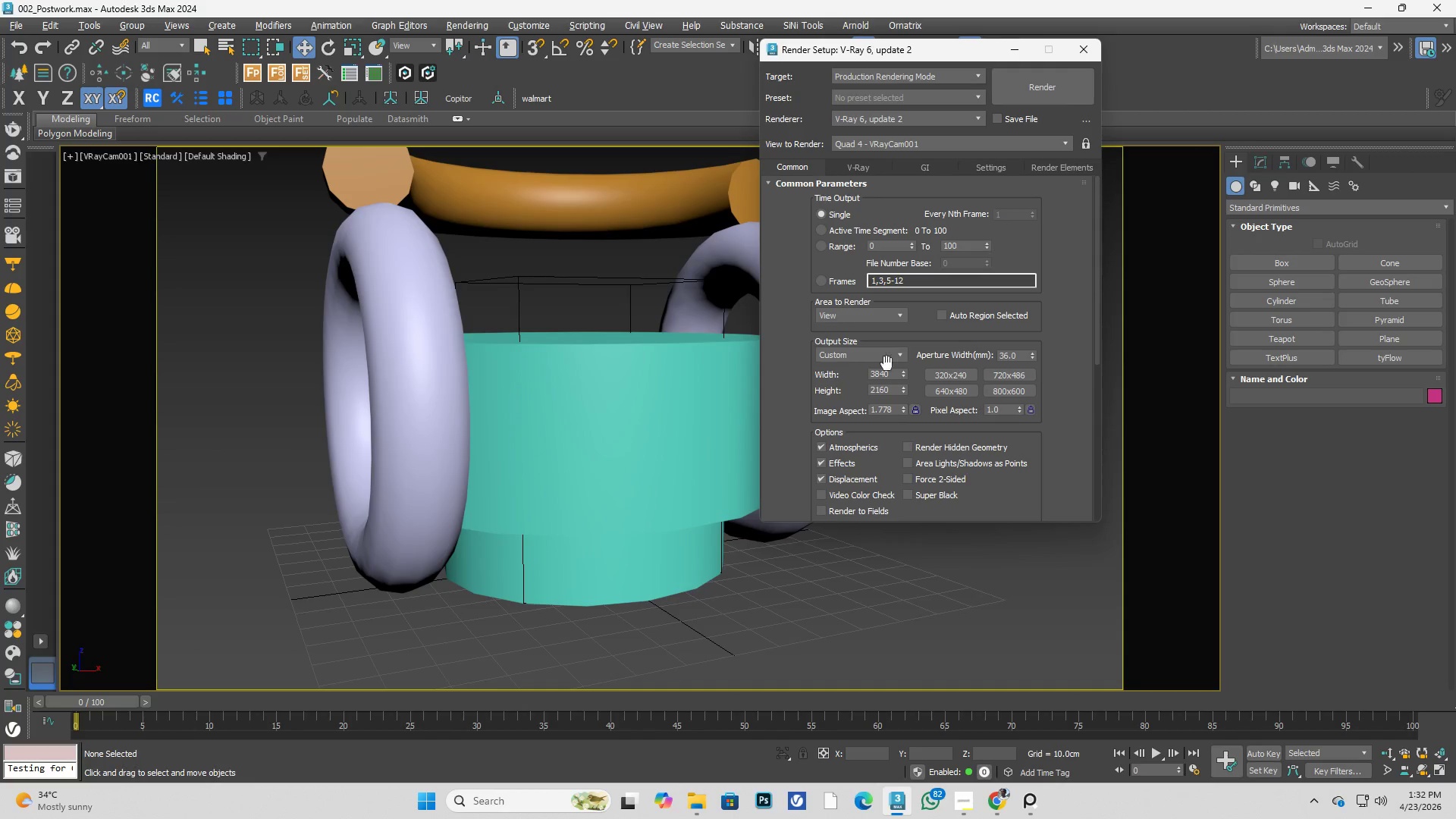 
left_click([917, 413])
 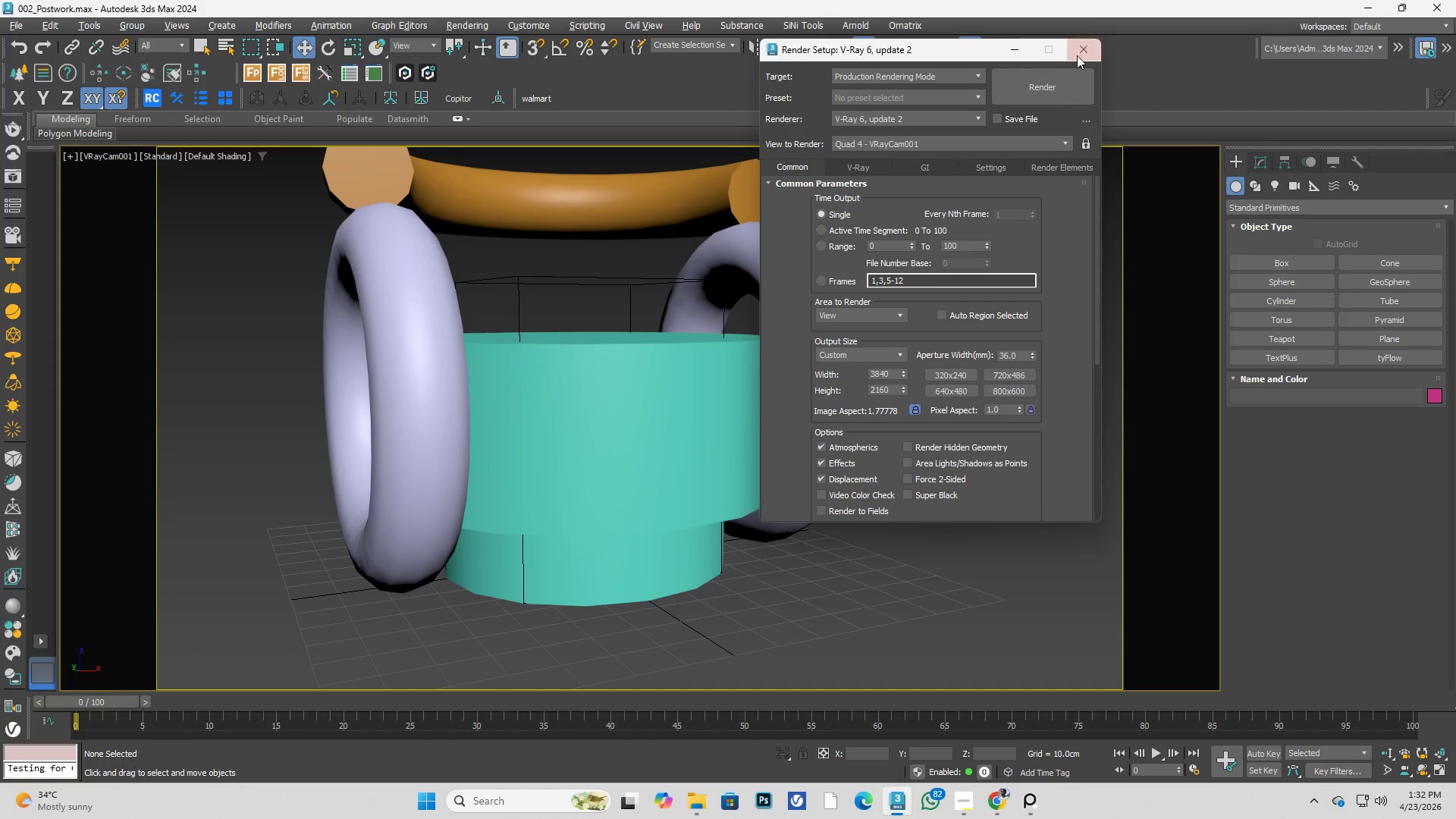 
left_click([1081, 54])
 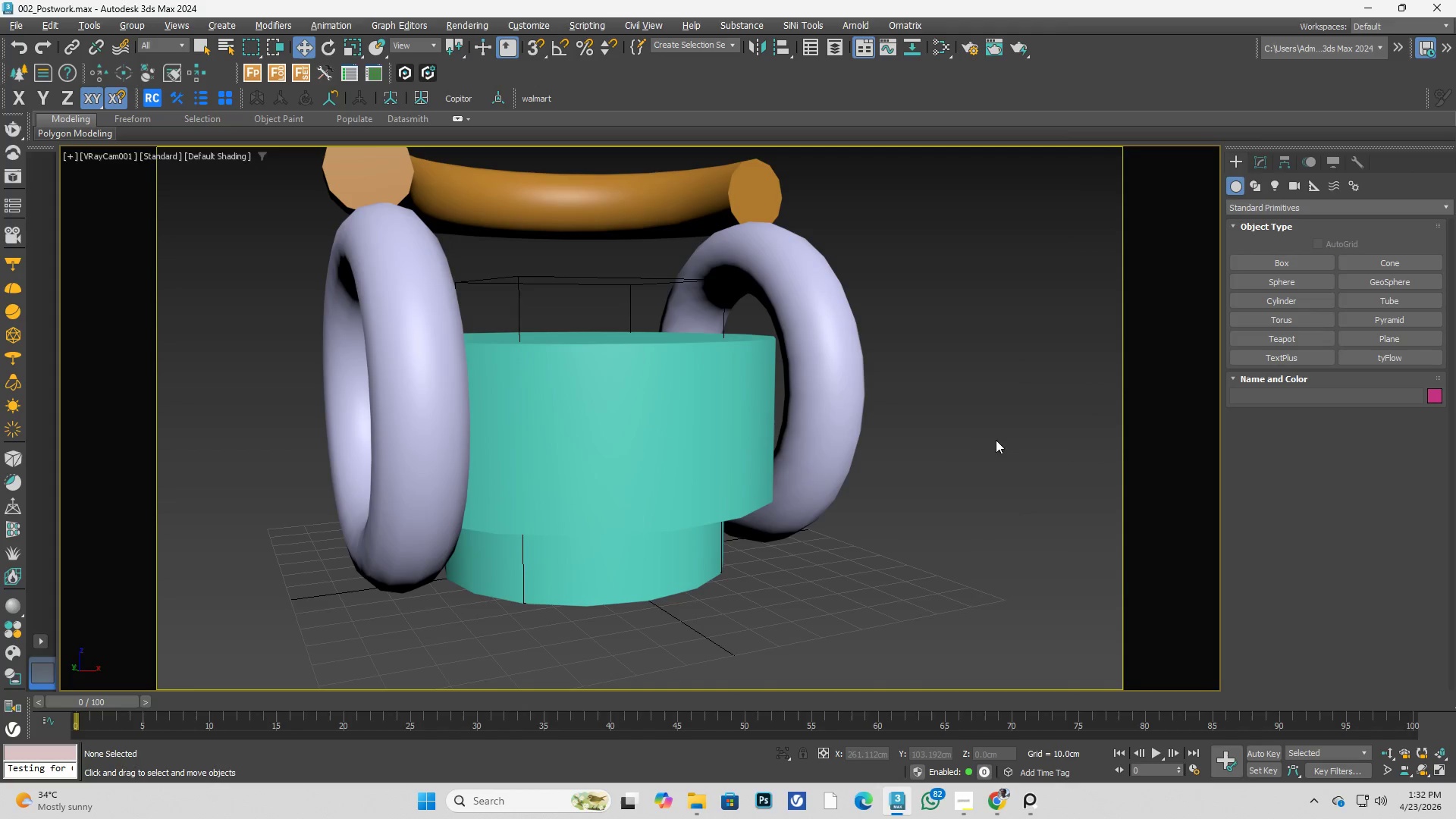 
left_click([956, 475])
 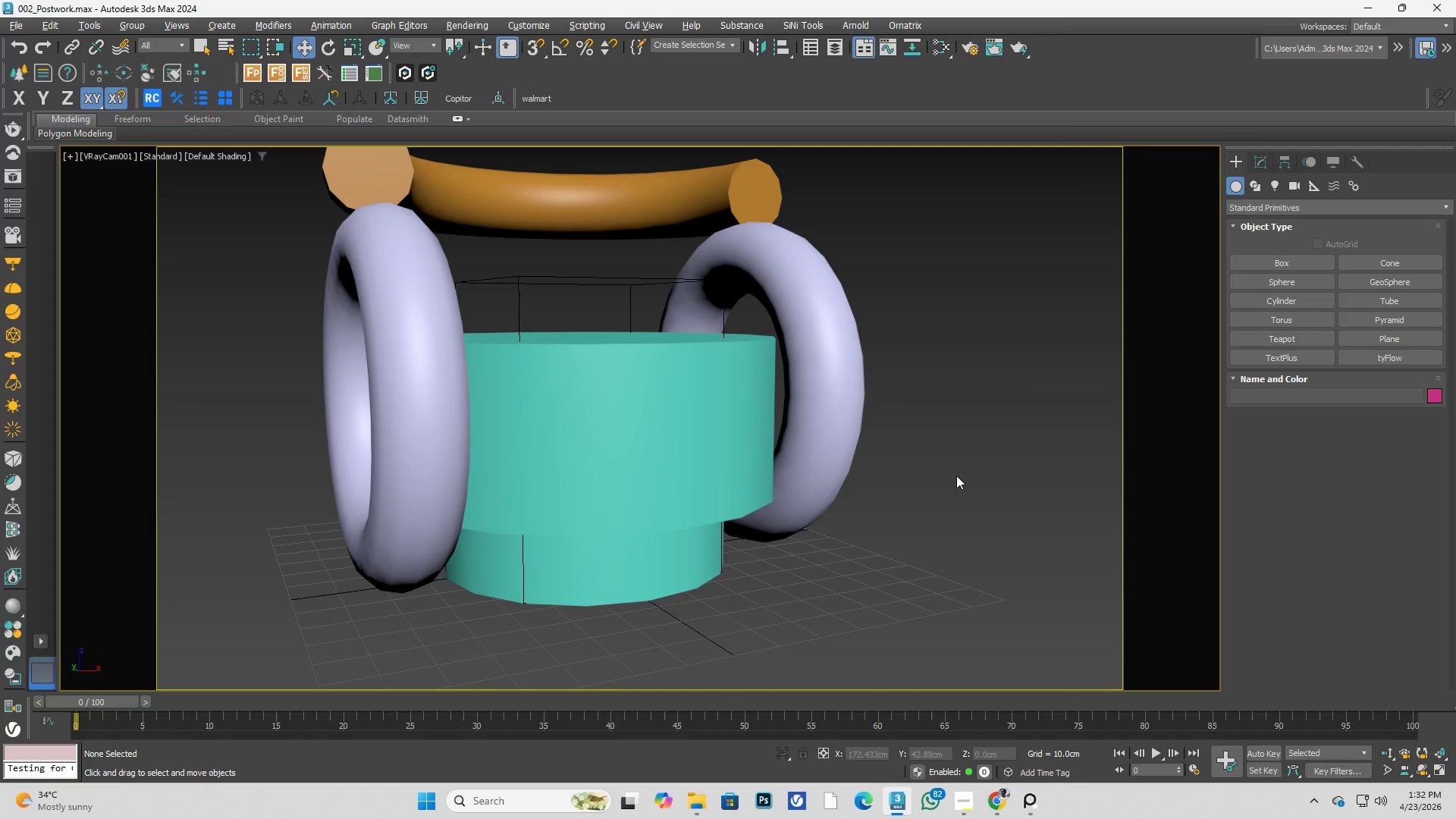 
key(Control+S)
 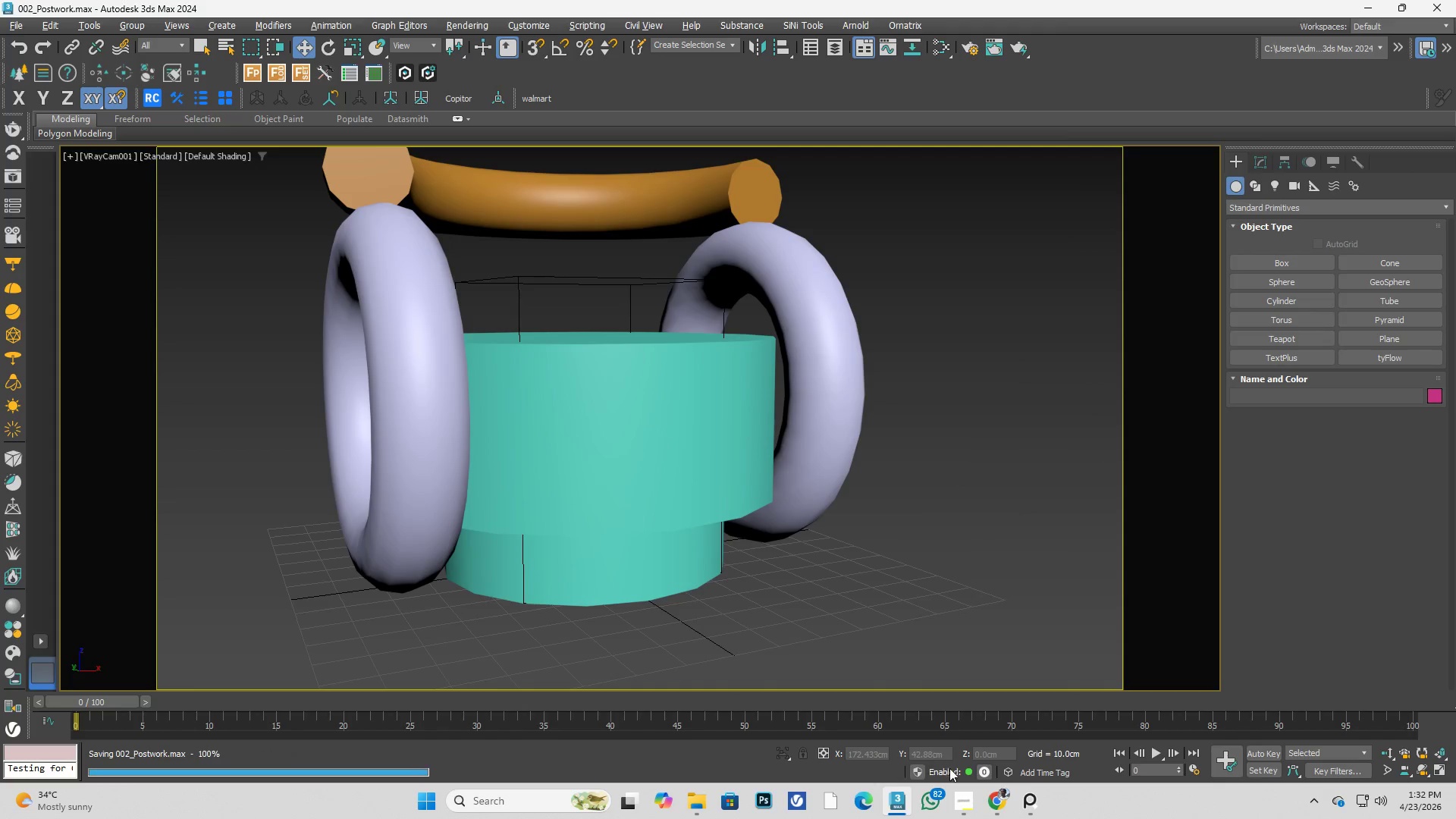 
left_click([961, 789])
 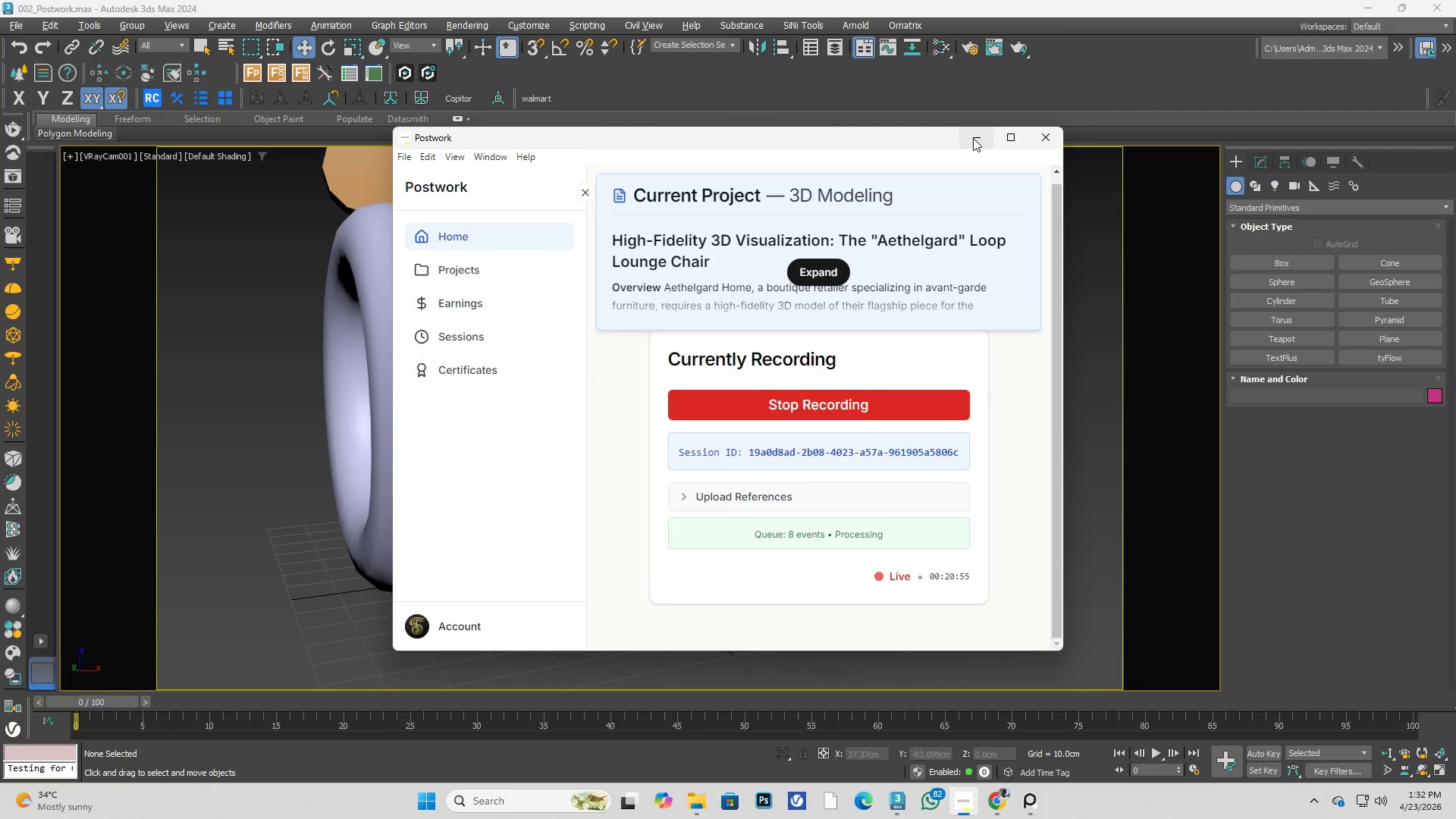 
left_click([973, 138])
 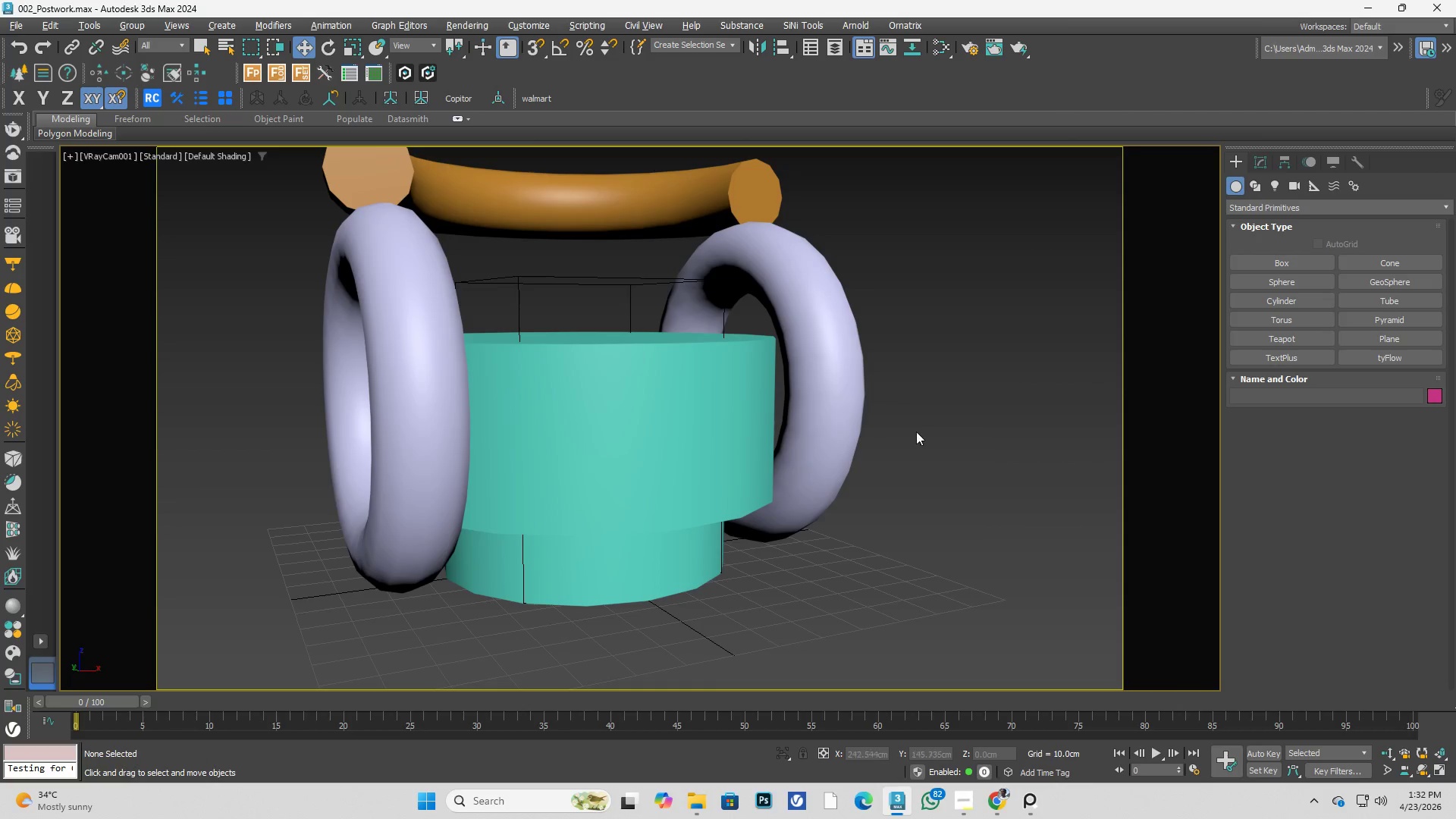 
left_click([937, 430])
 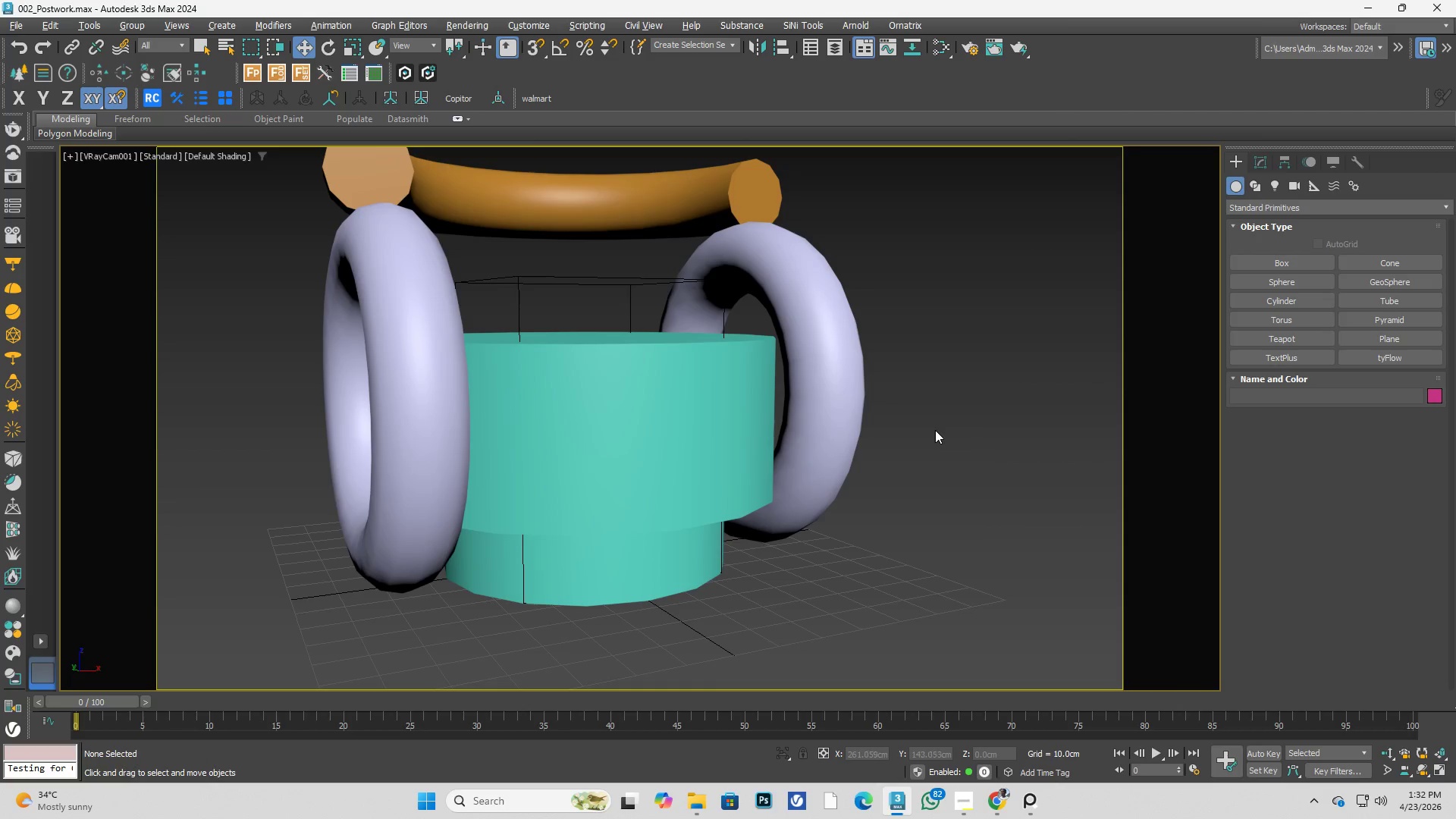 
key(Alt+AltLeft)
 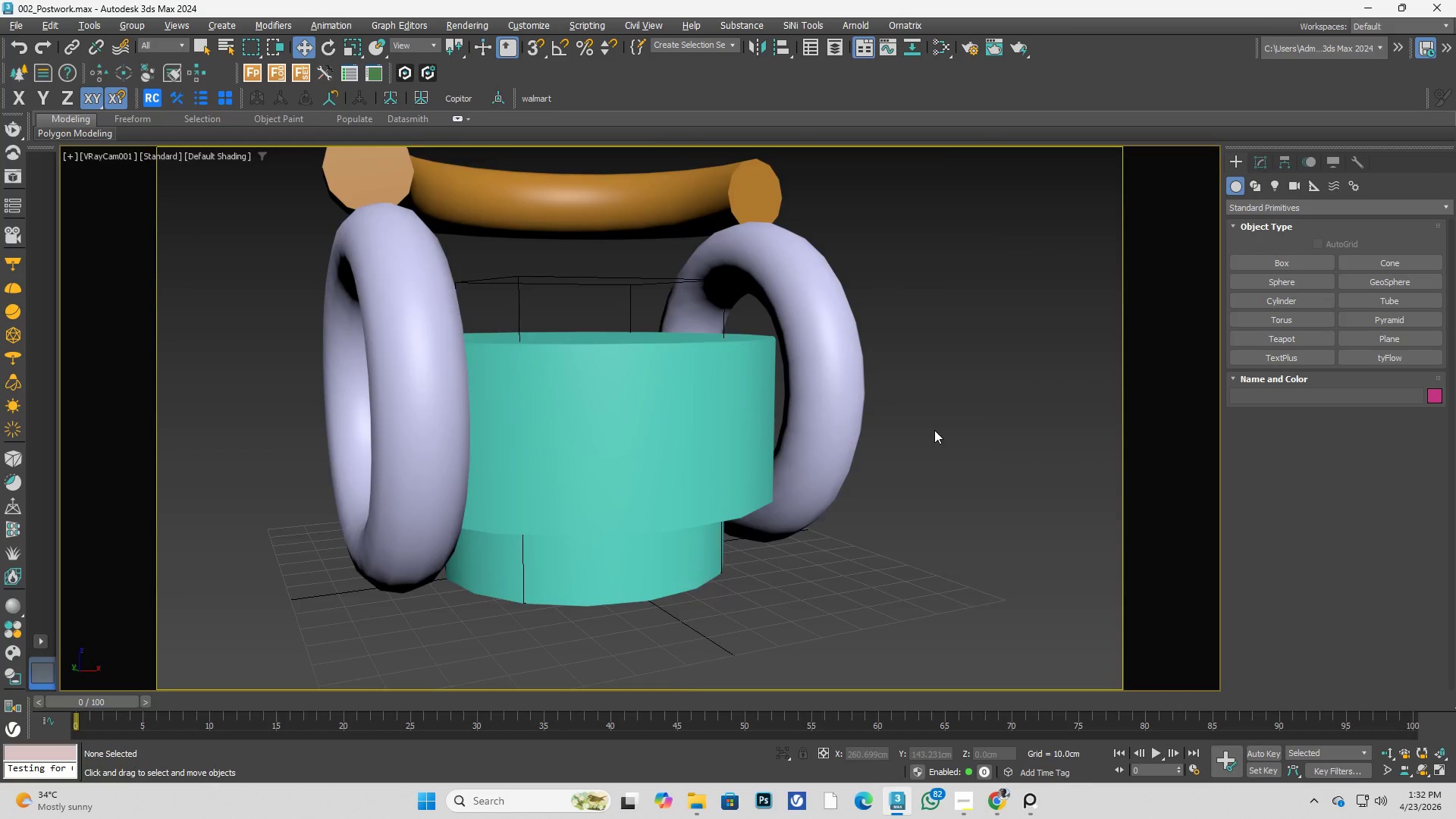 
key(Alt+W)
 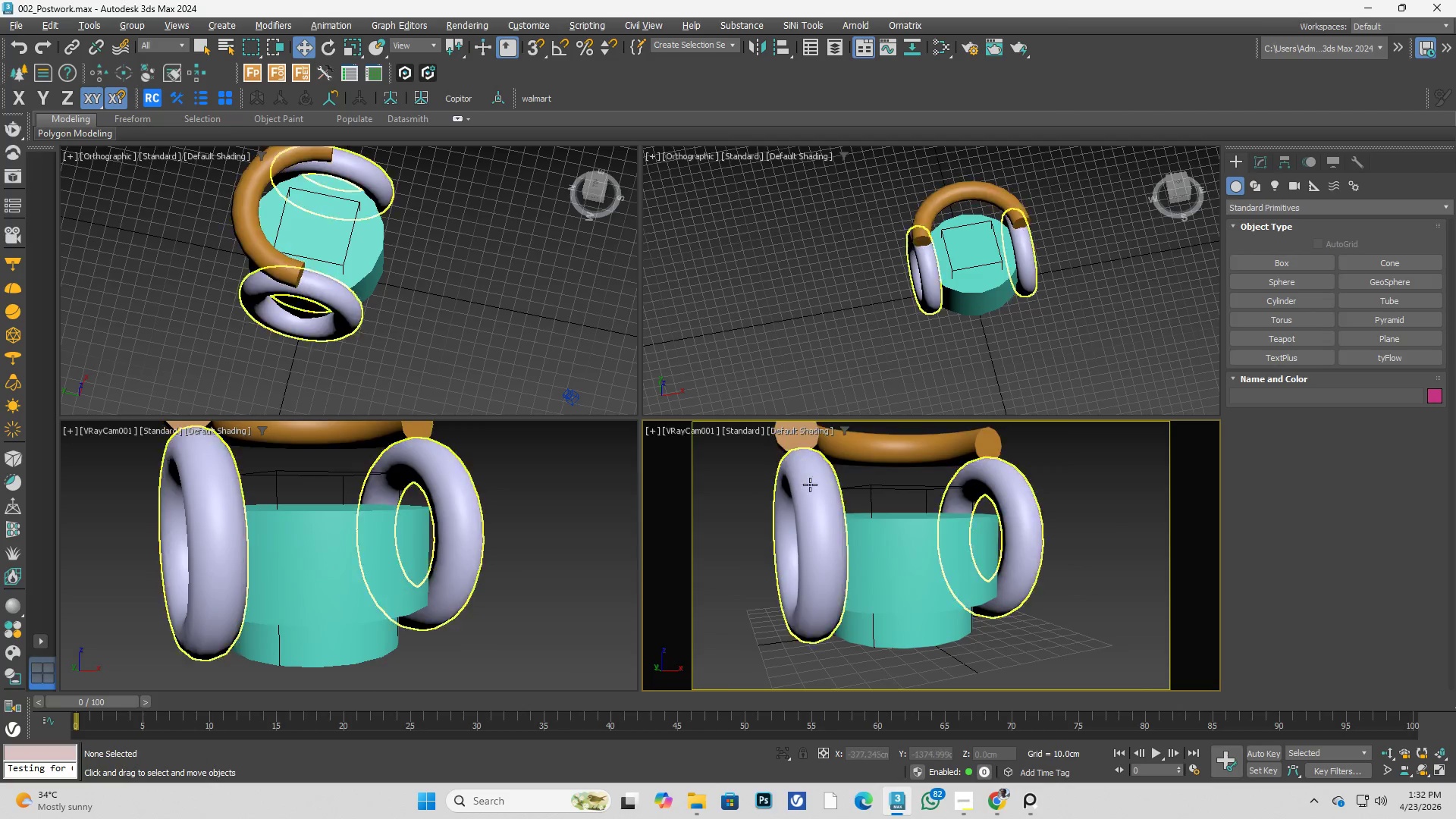 
key(Alt+AltLeft)
 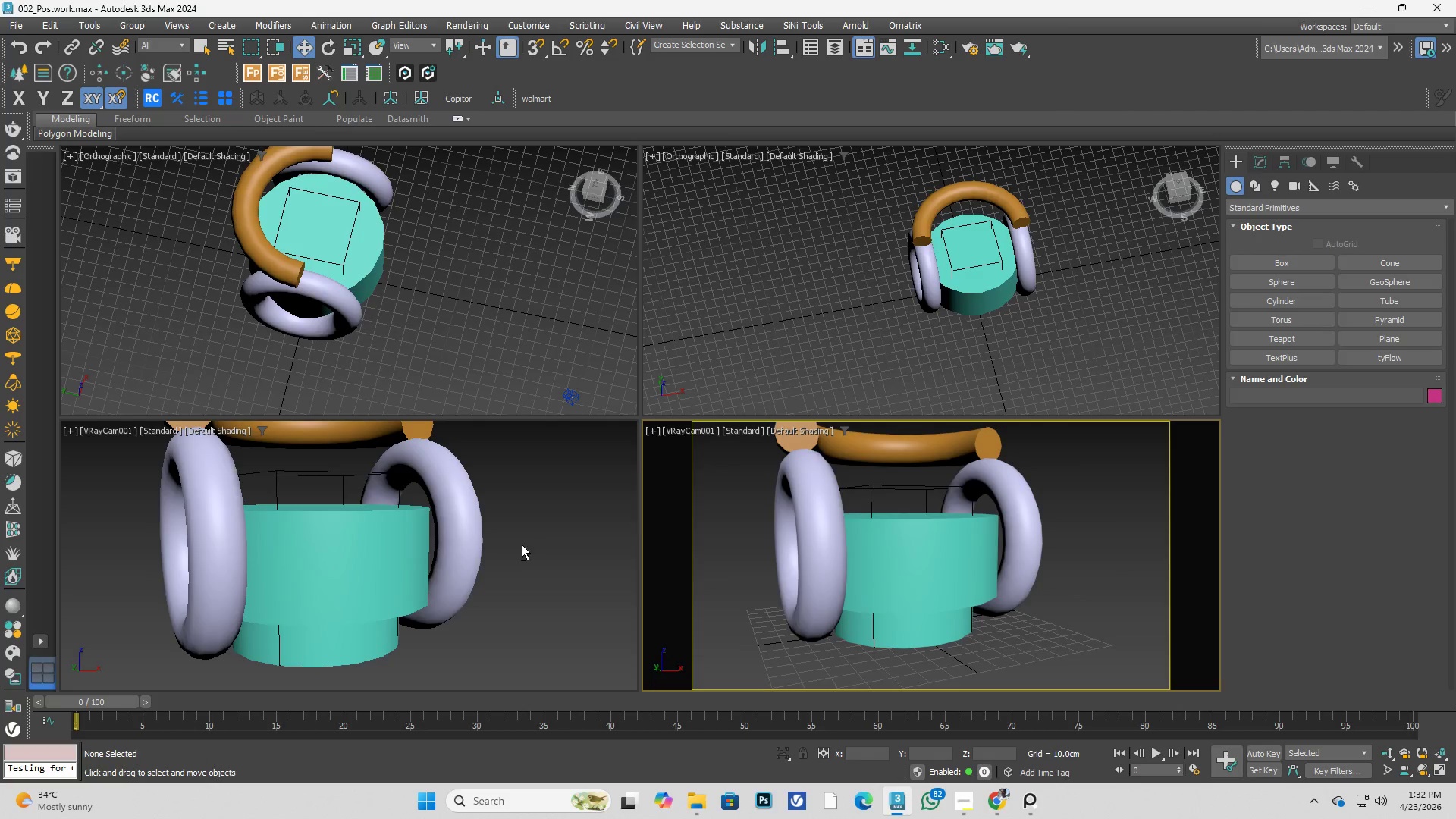 
key(Alt+W)
 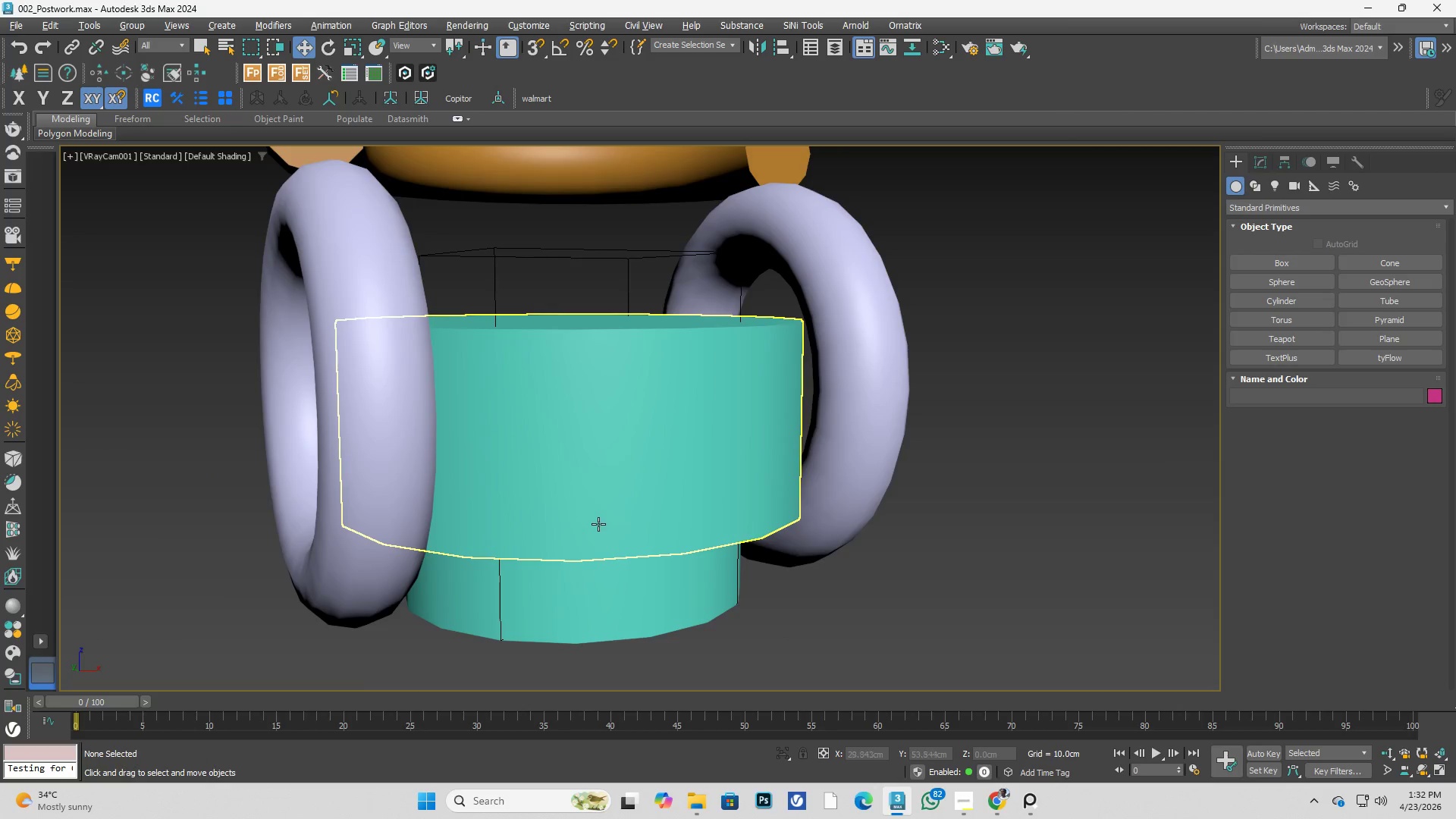 
key(Alt+AltLeft)
 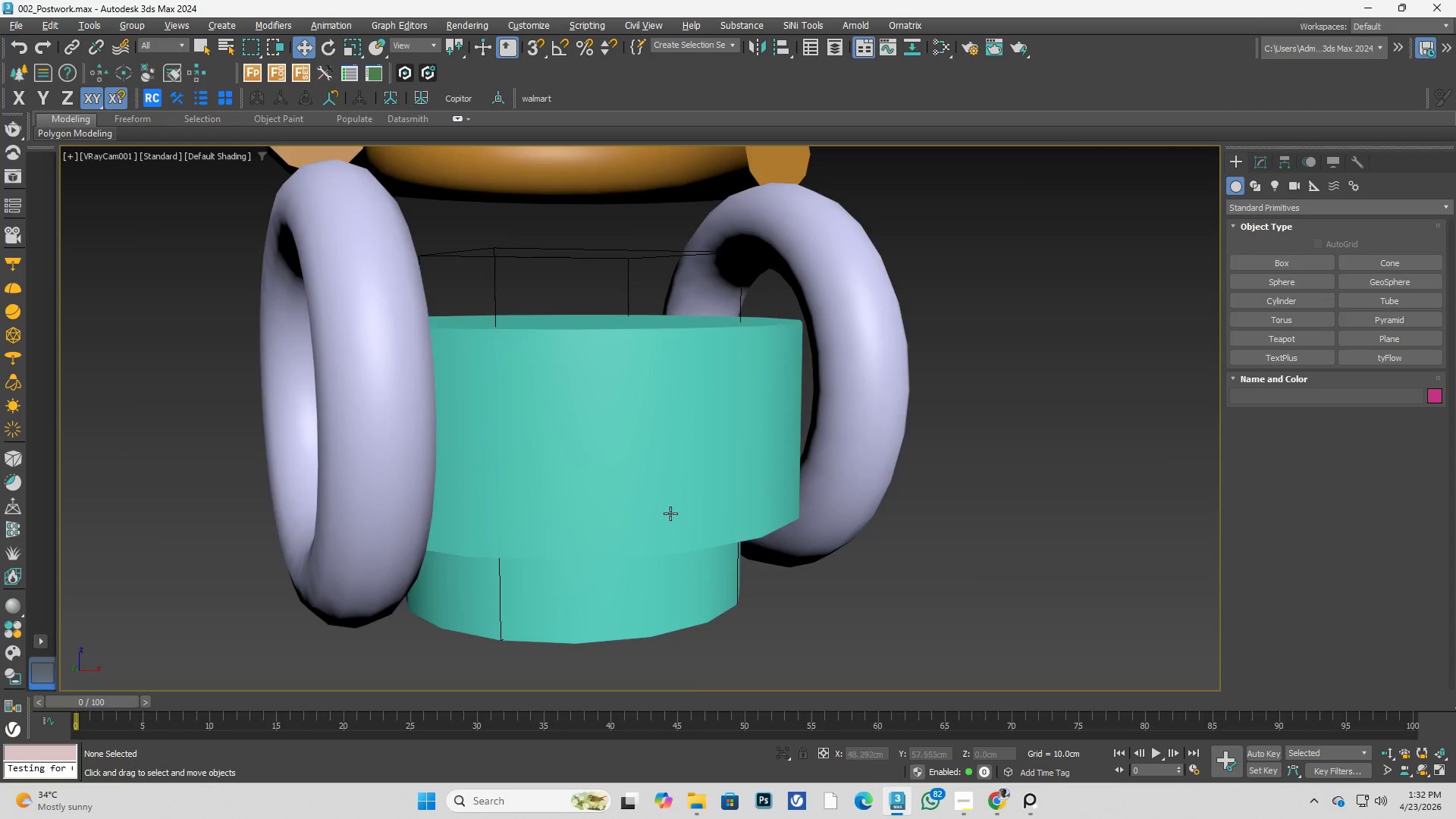 
key(Alt+W)
 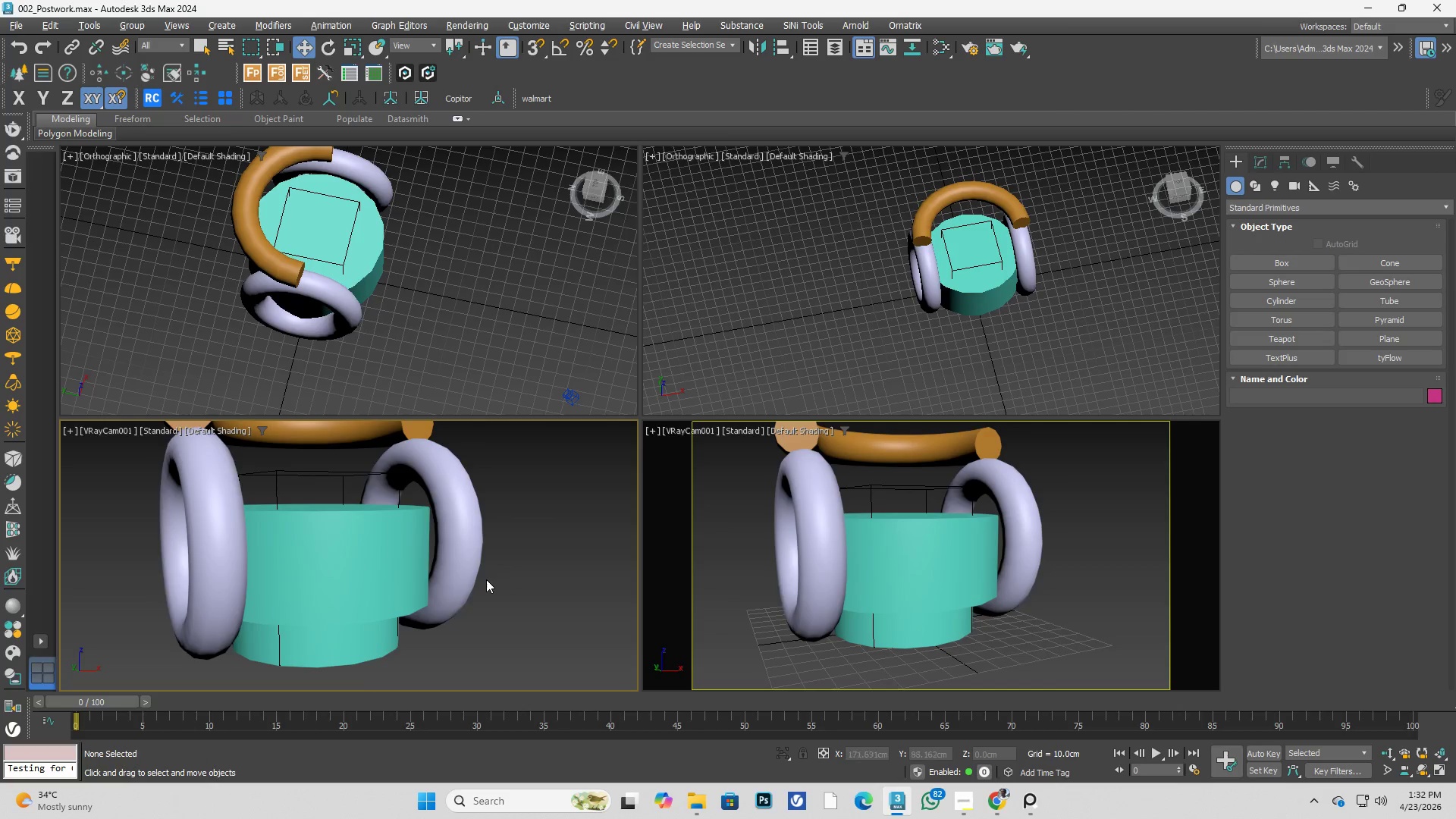 
left_click([450, 602])
 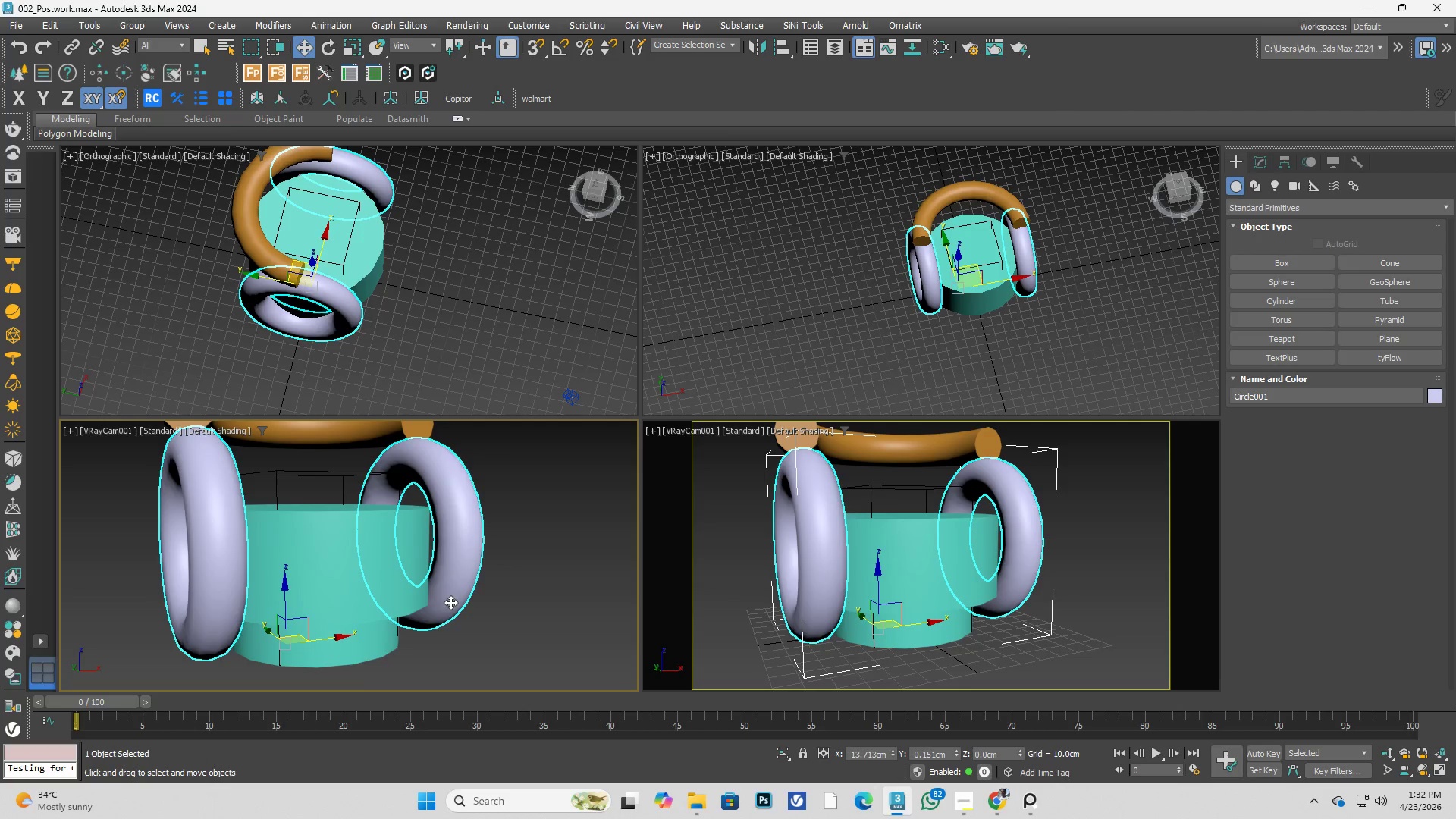 
key(T)
 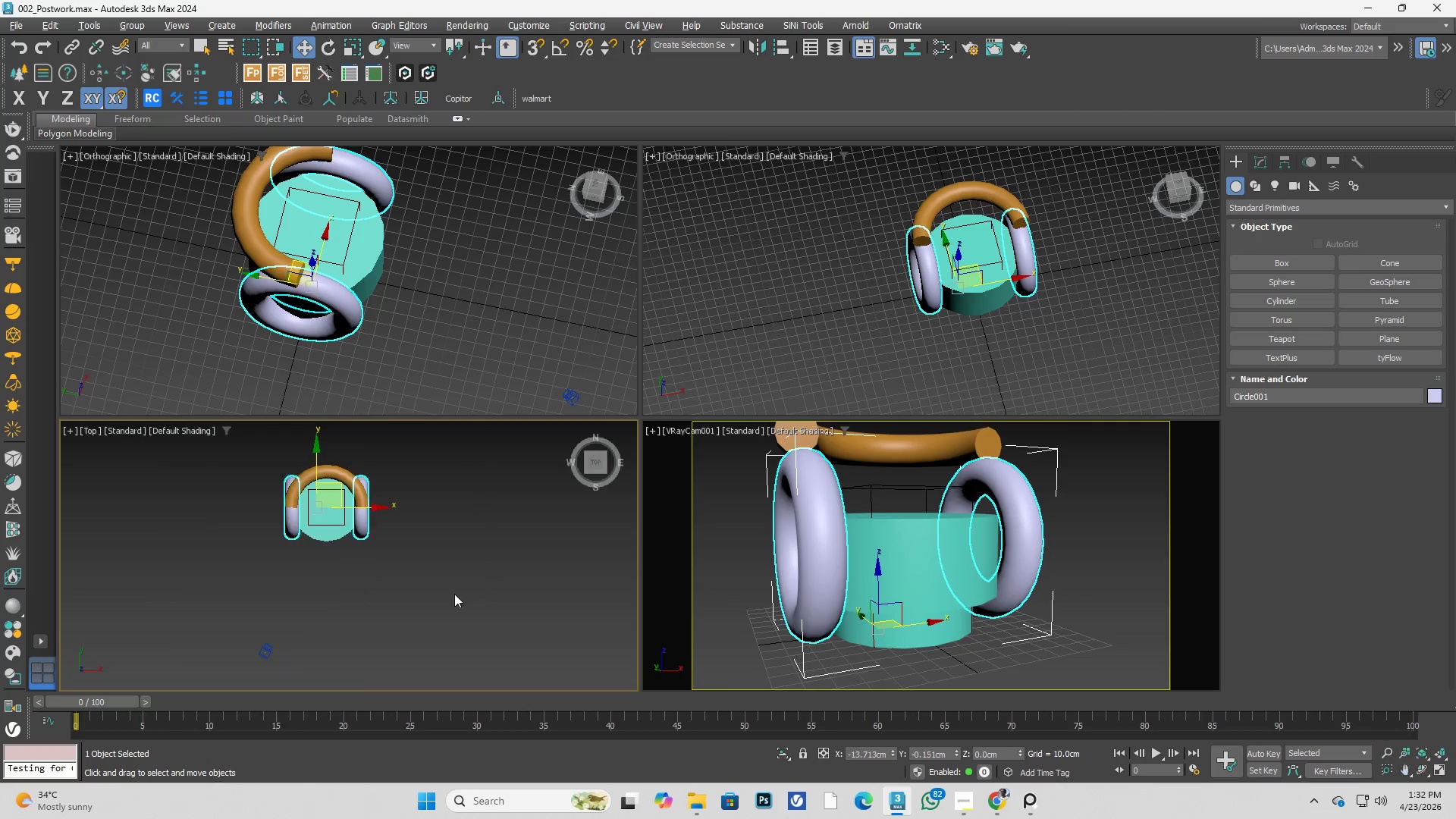 
key(F3)
 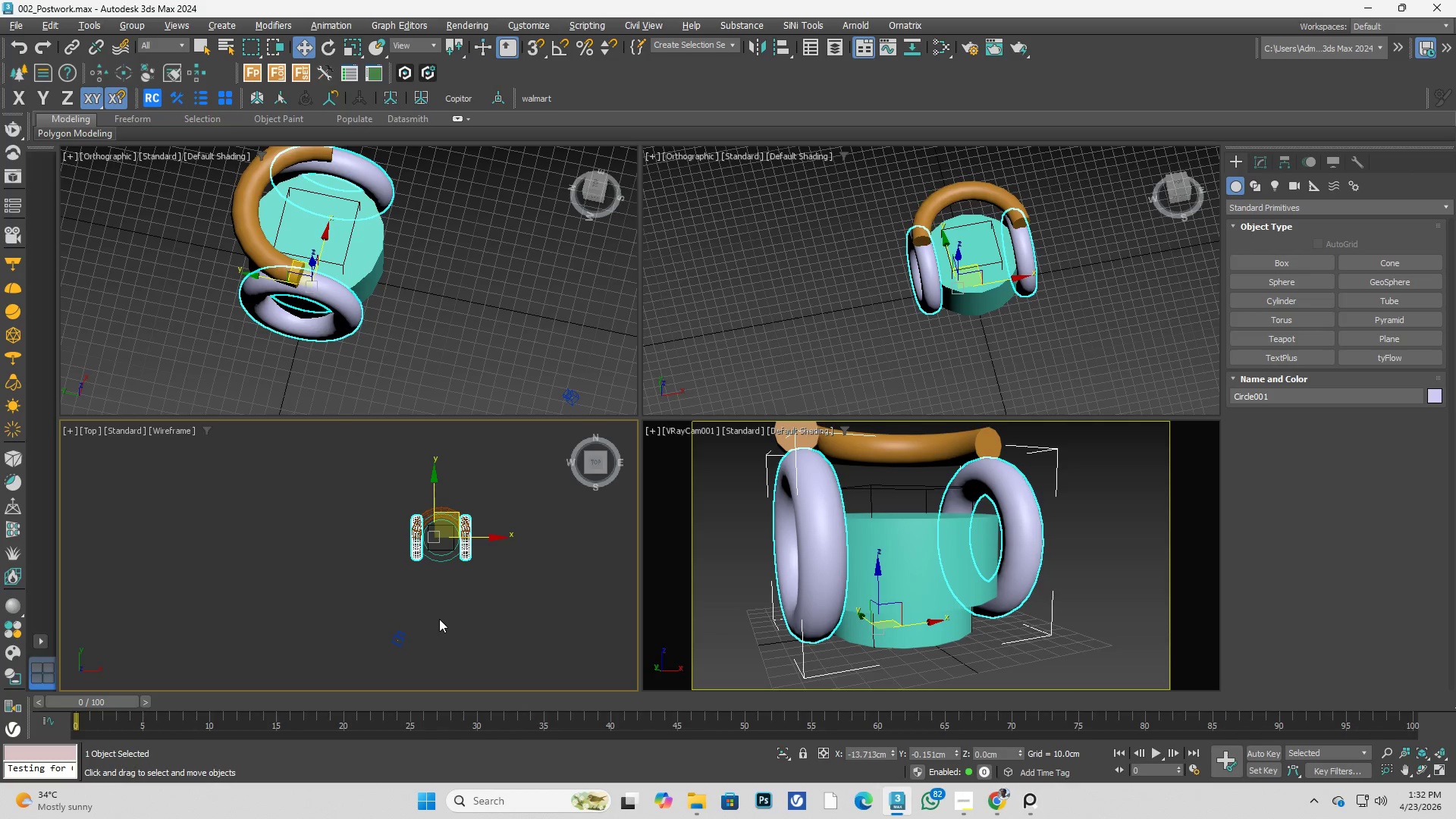 
scroll: coordinate [400, 590], scroll_direction: down, amount: 1.0
 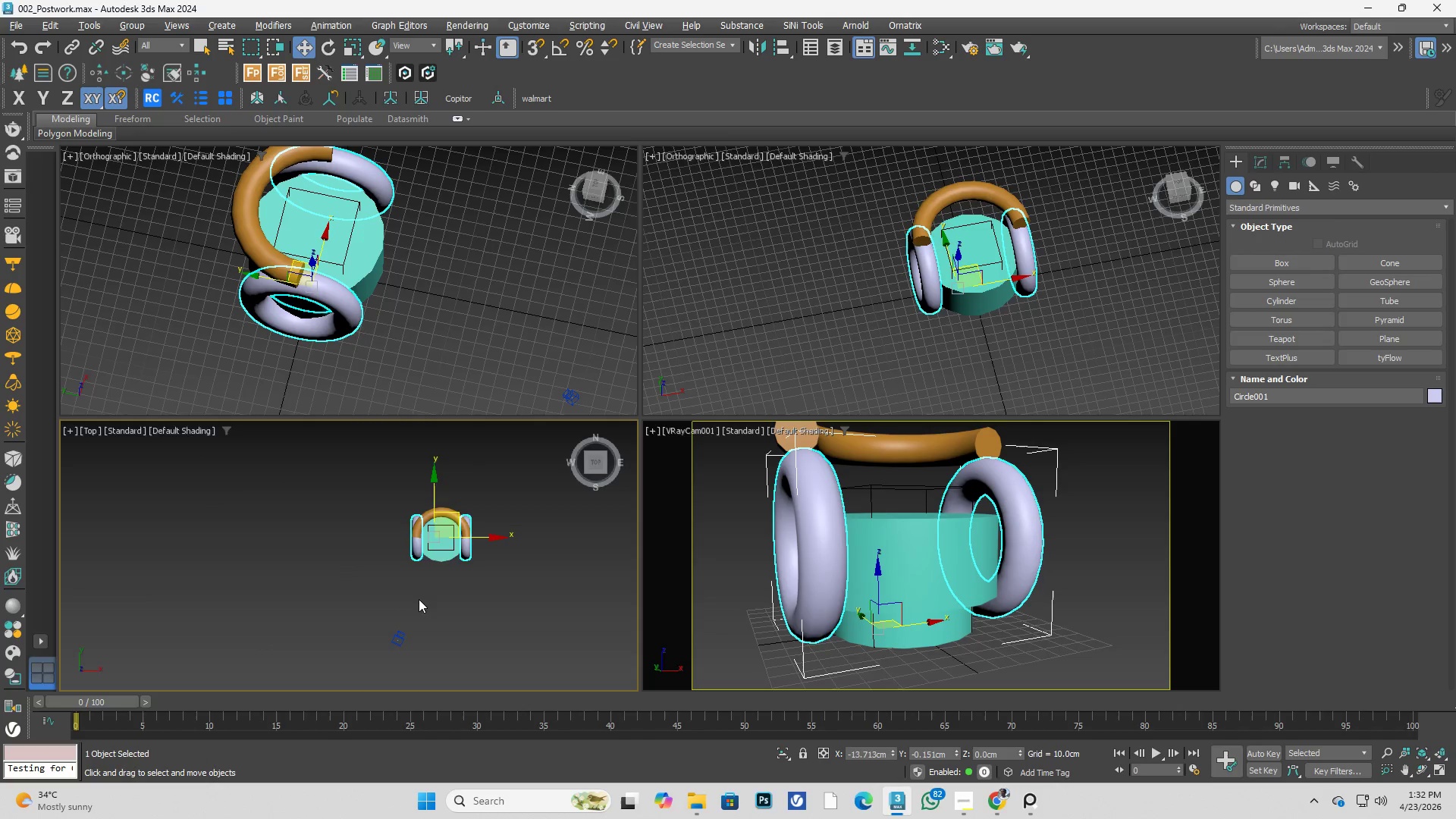 
left_click([444, 641])
 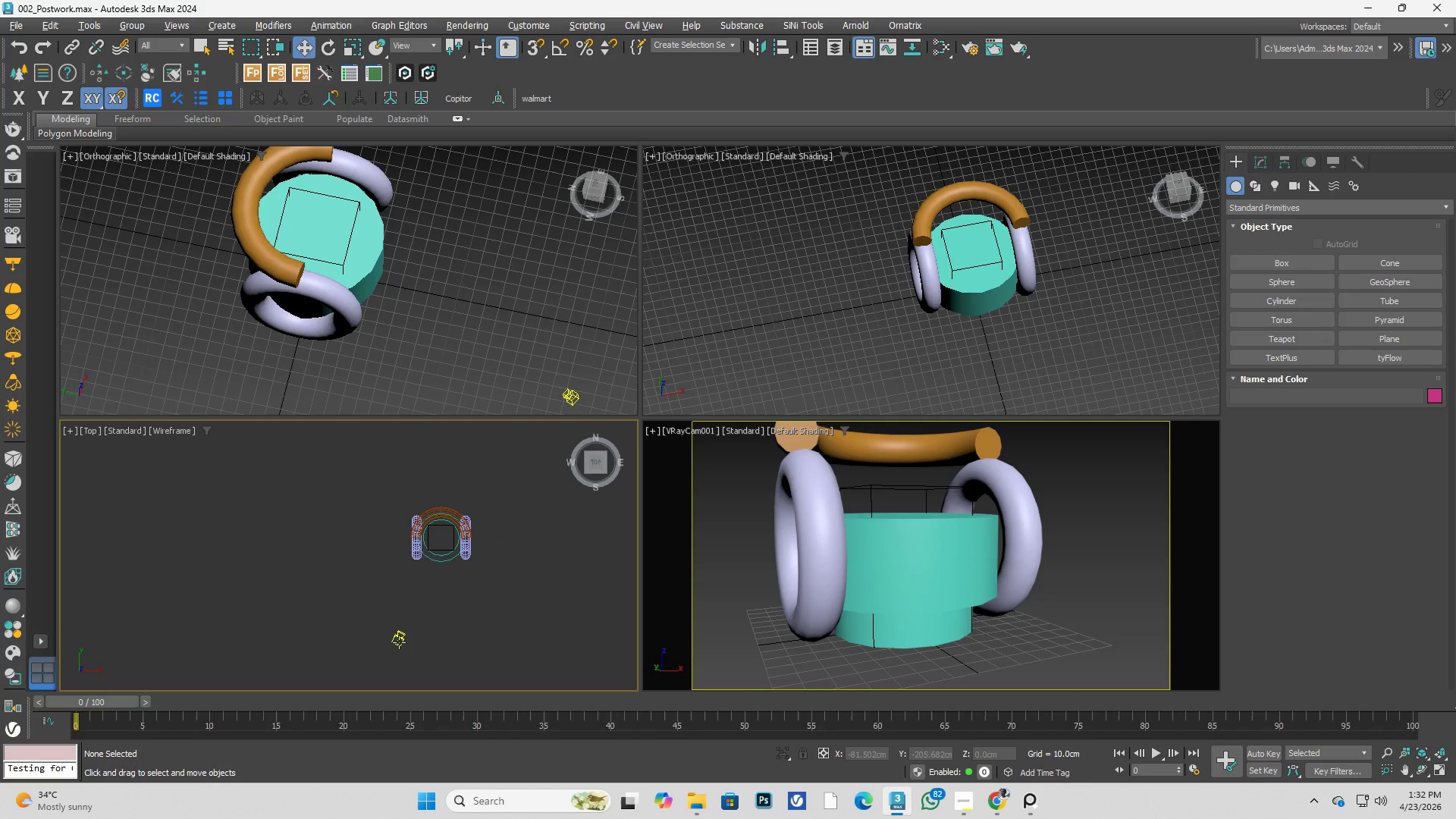 
scroll: coordinate [398, 642], scroll_direction: up, amount: 4.0
 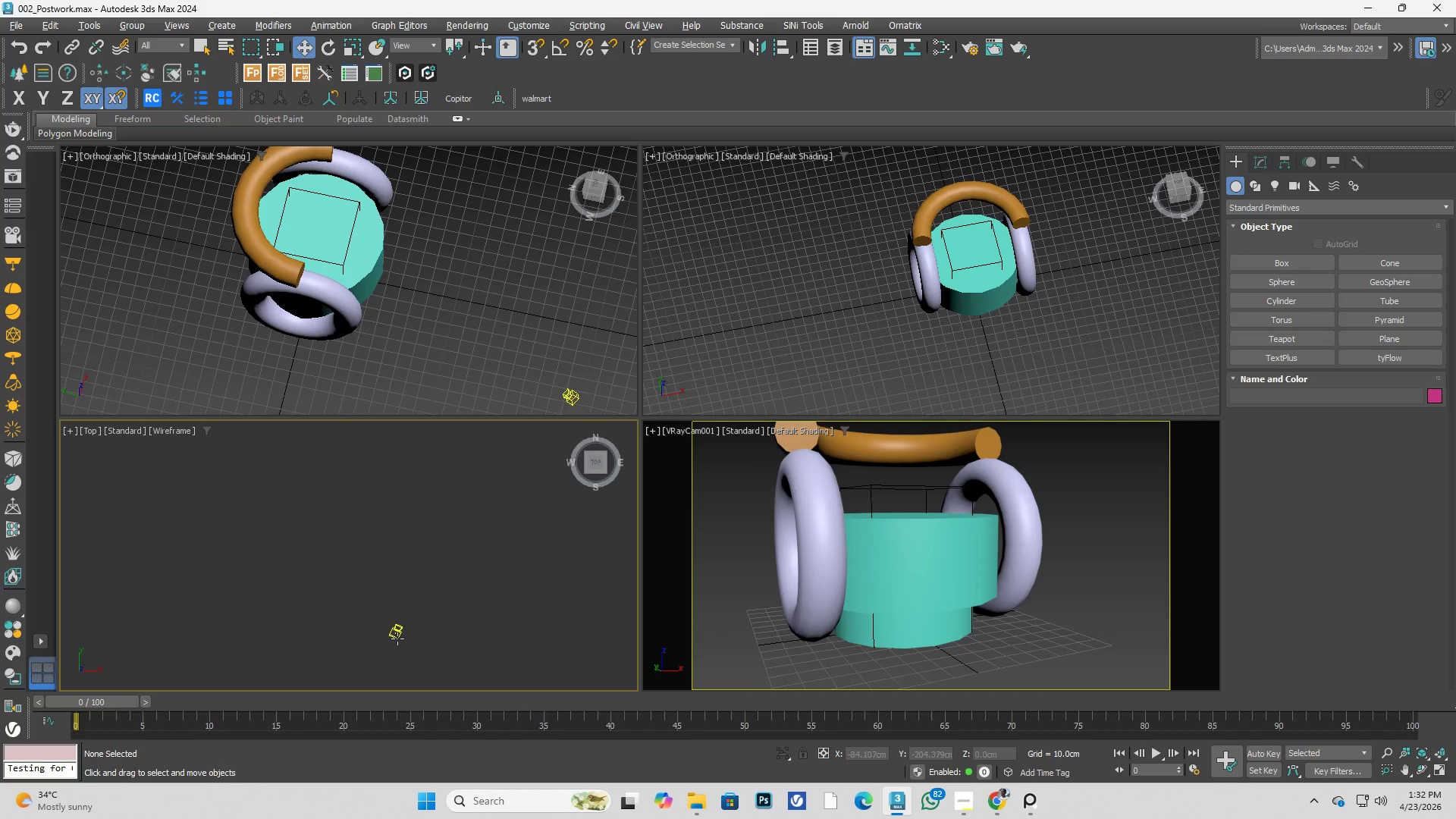 
left_click([397, 639])
 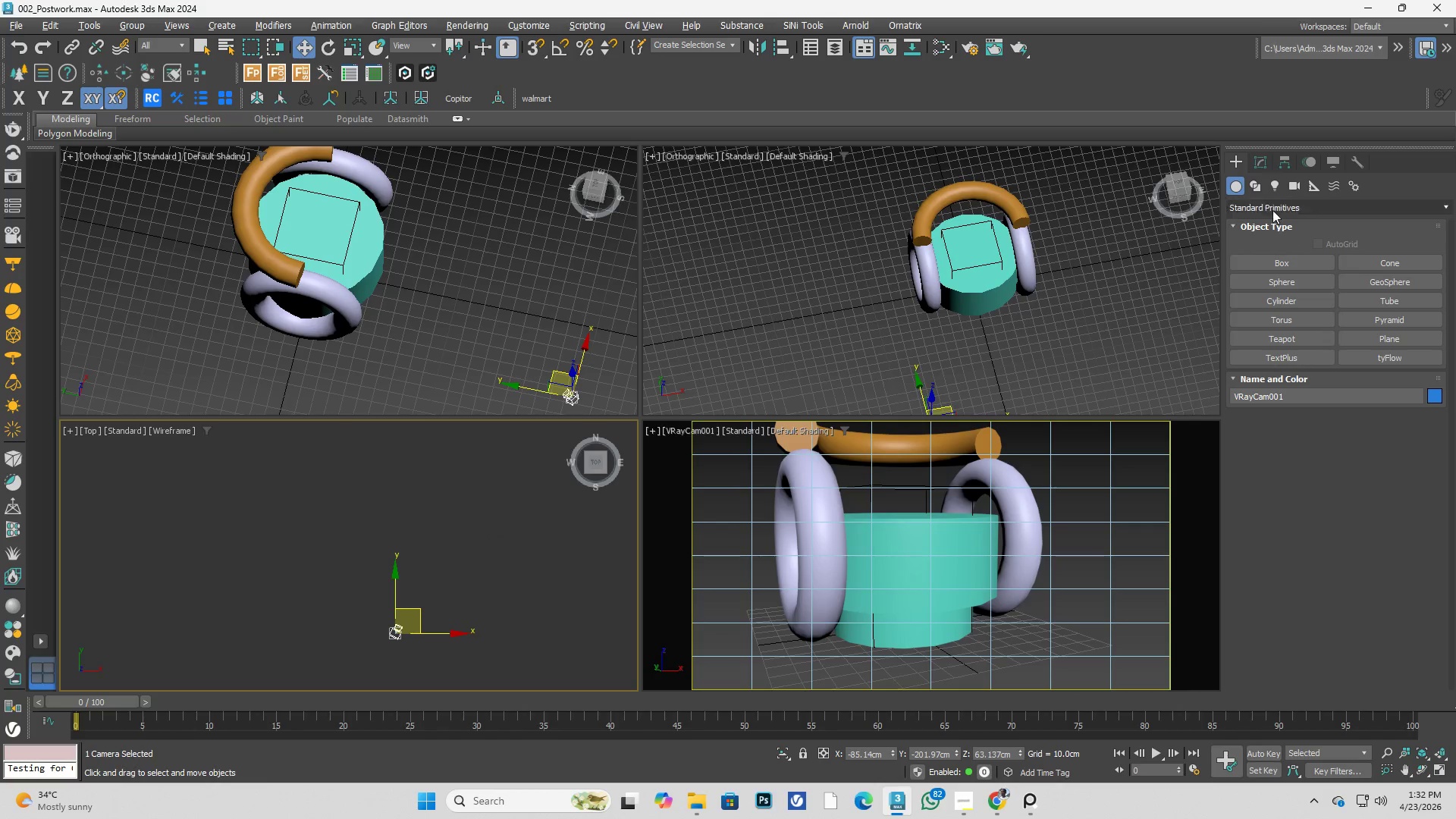 
left_click([1258, 166])
 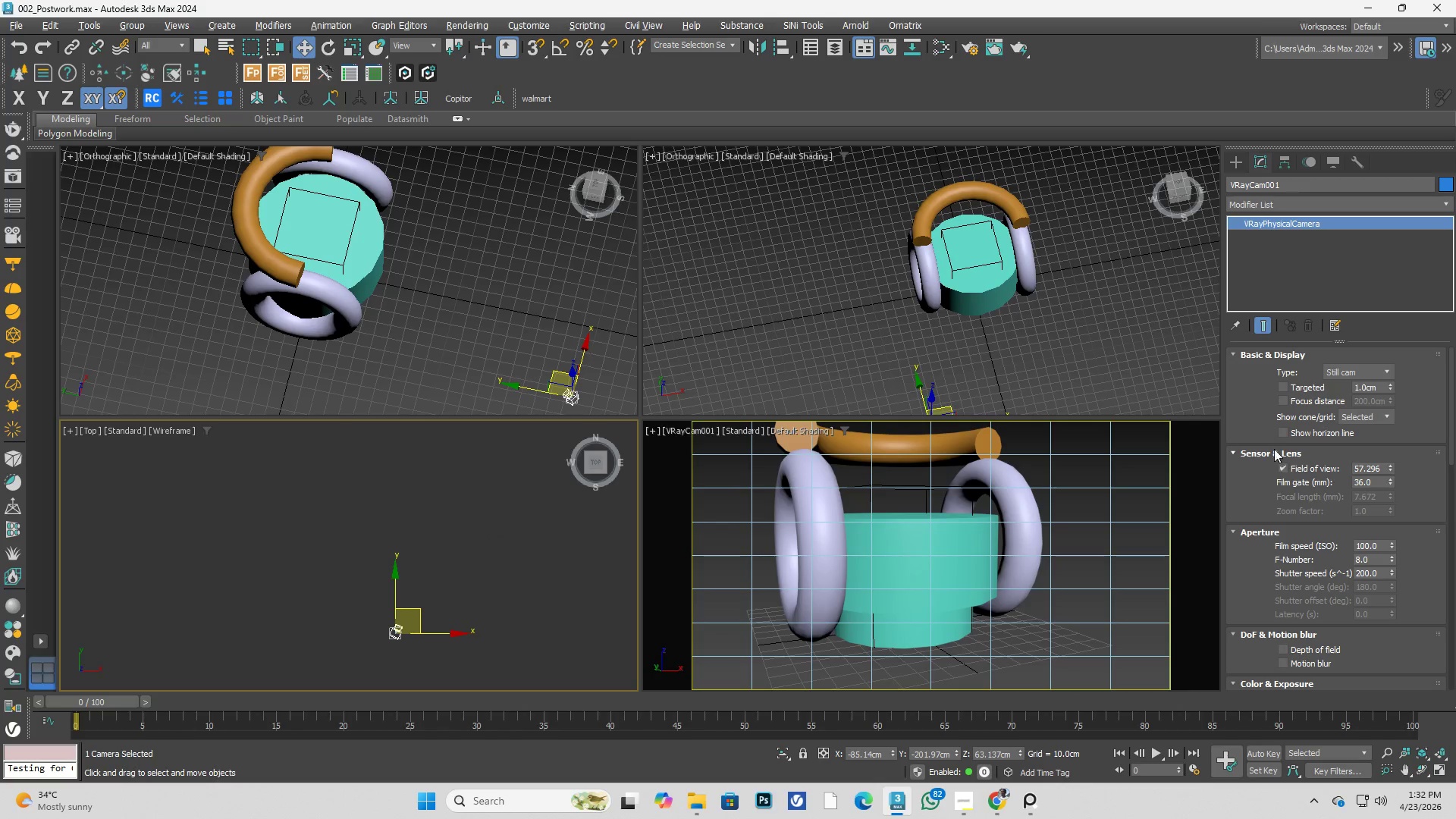 
left_click([1301, 384])
 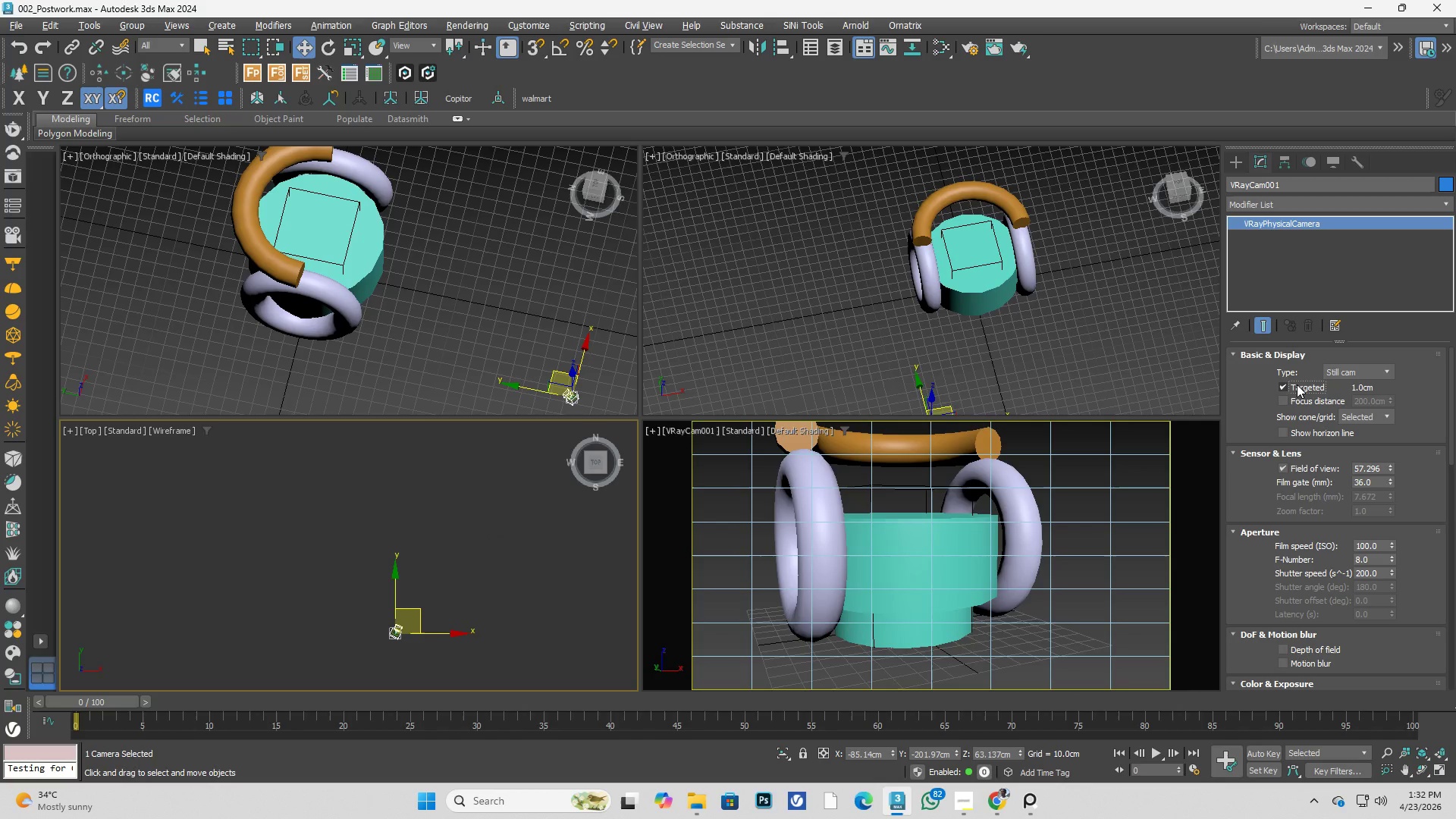 
left_click([1297, 384])
 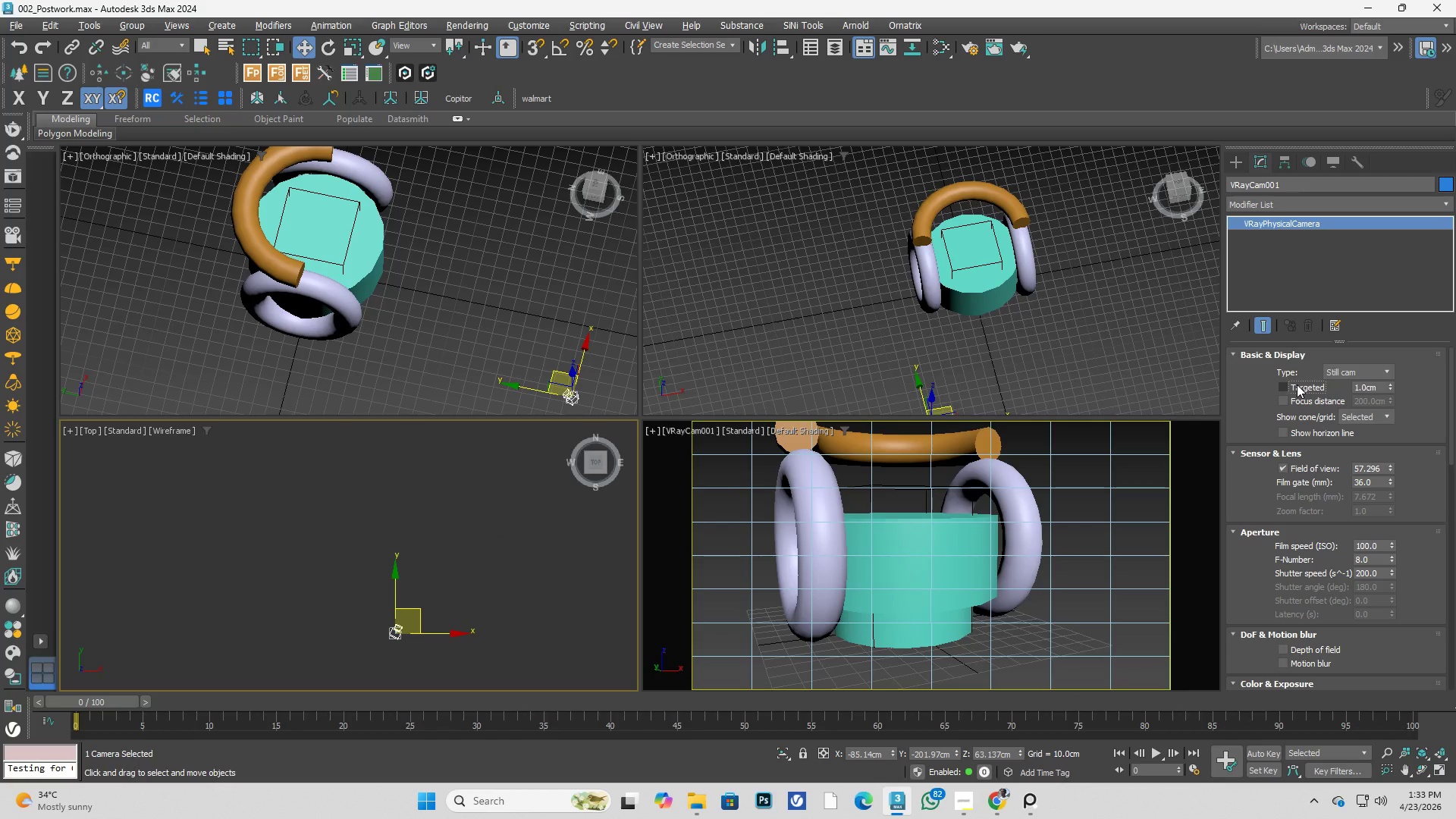 
left_click([1297, 384])
 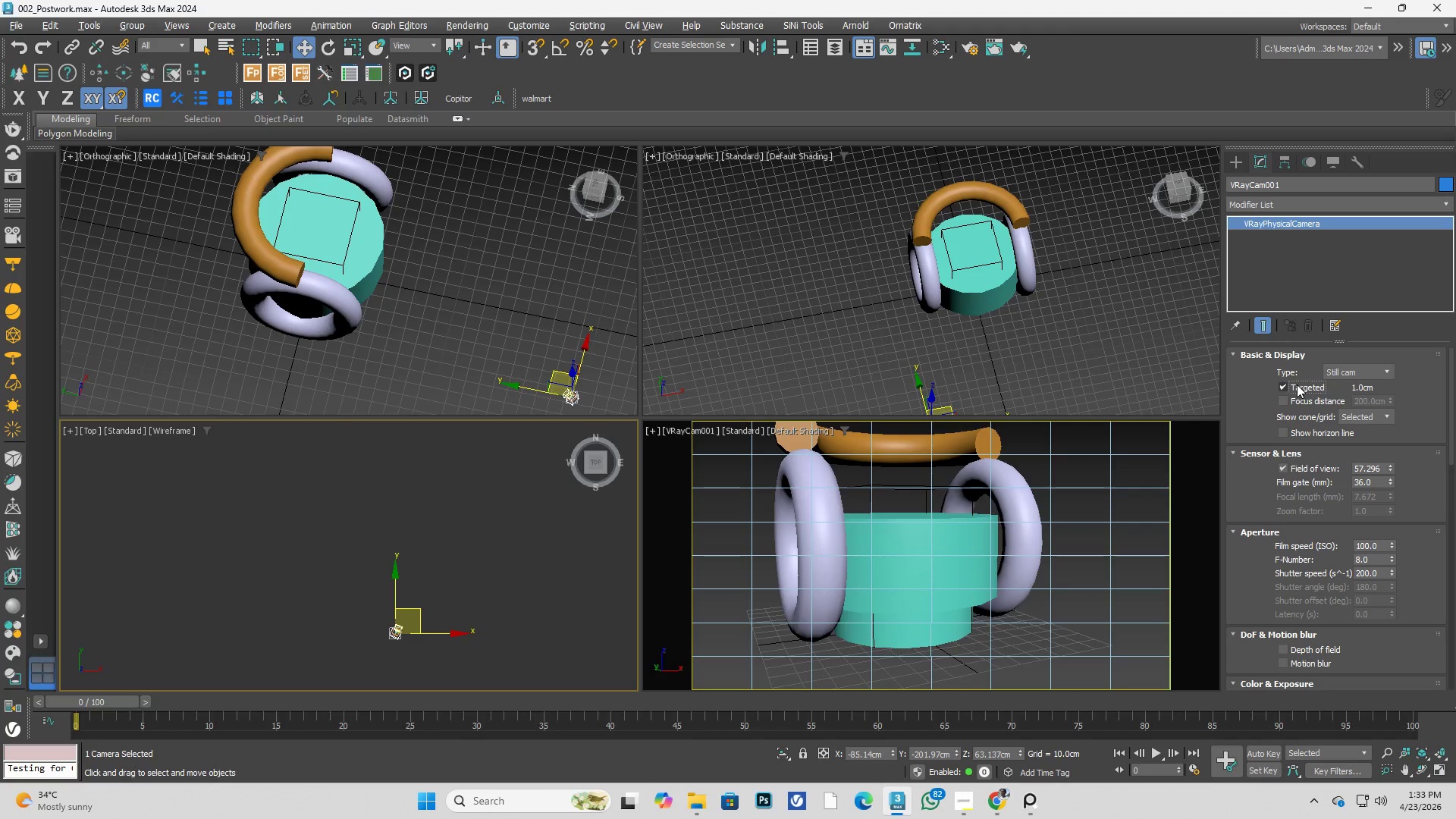 
left_click([1297, 384])
 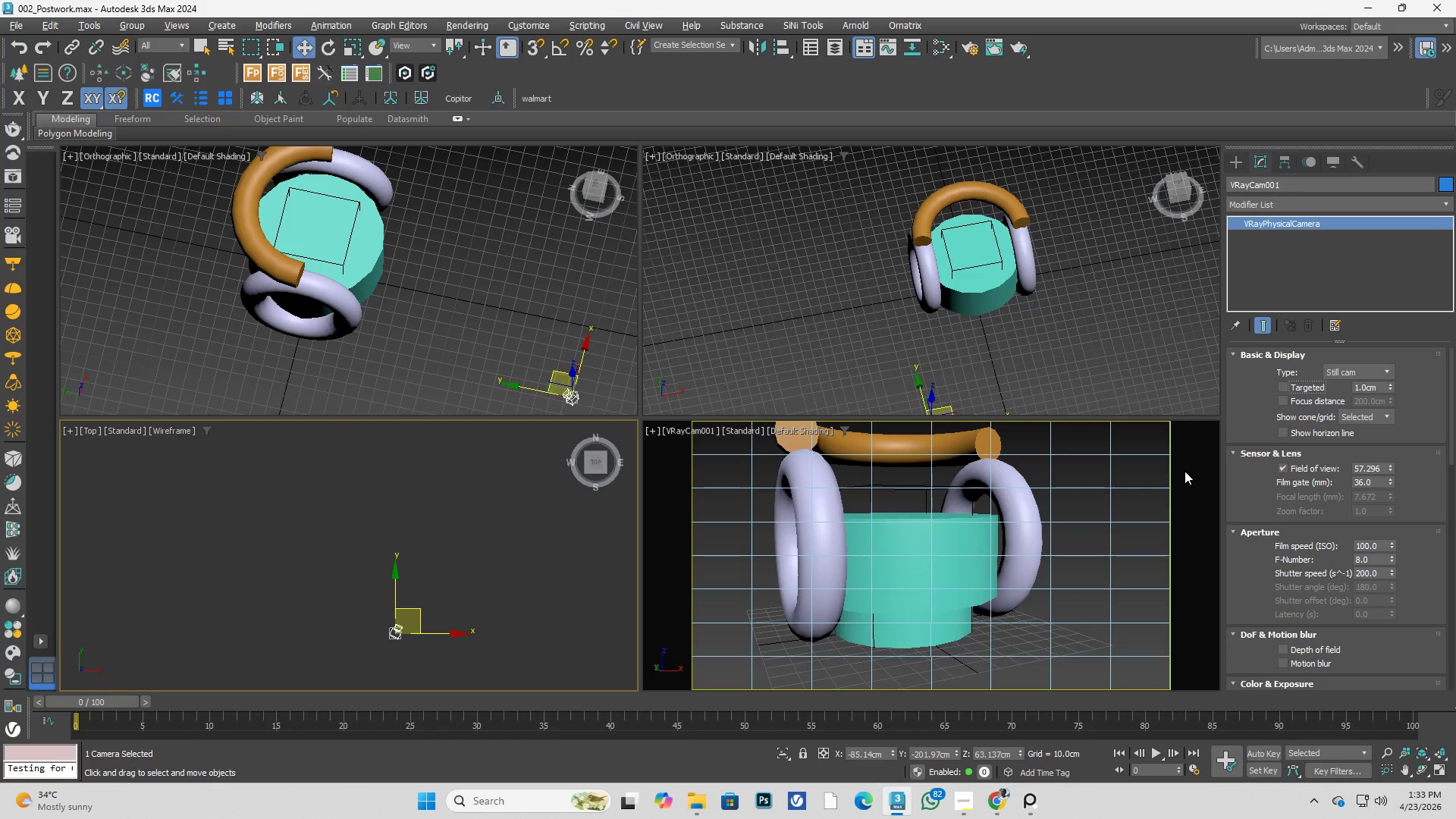 
scroll: coordinate [320, 522], scroll_direction: up, amount: 22.0
 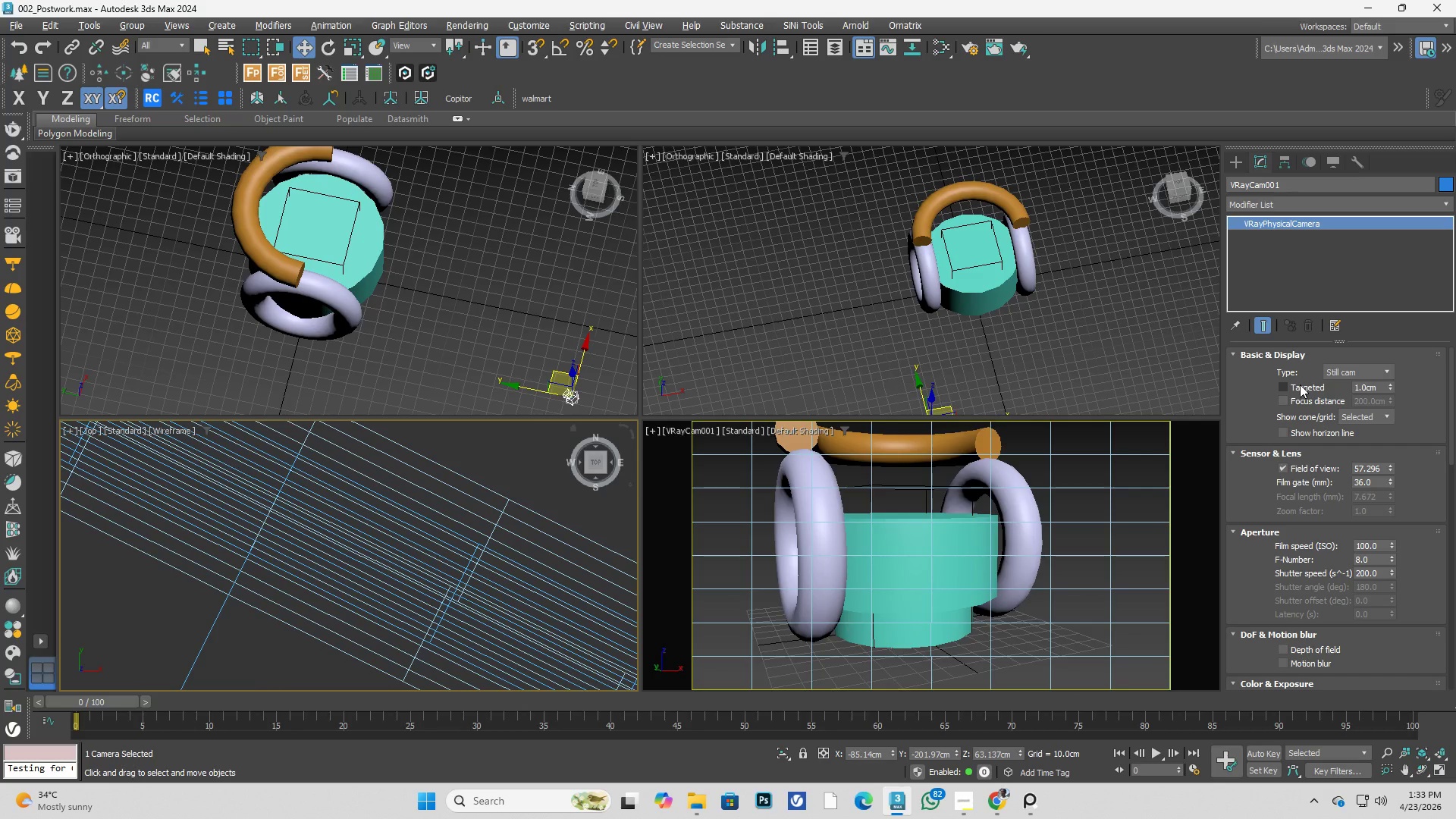 
left_click([1298, 384])
 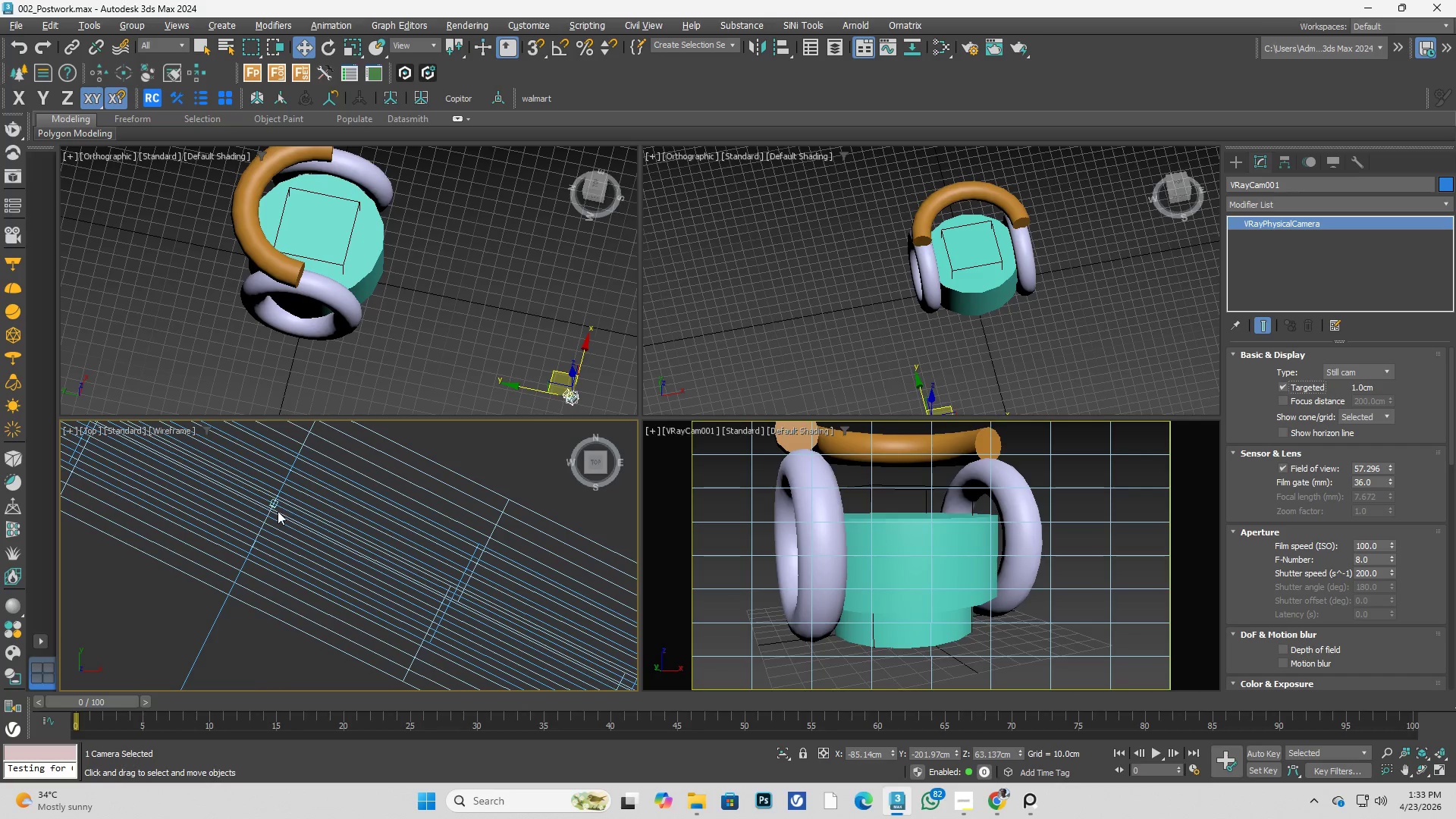 
left_click([275, 503])